 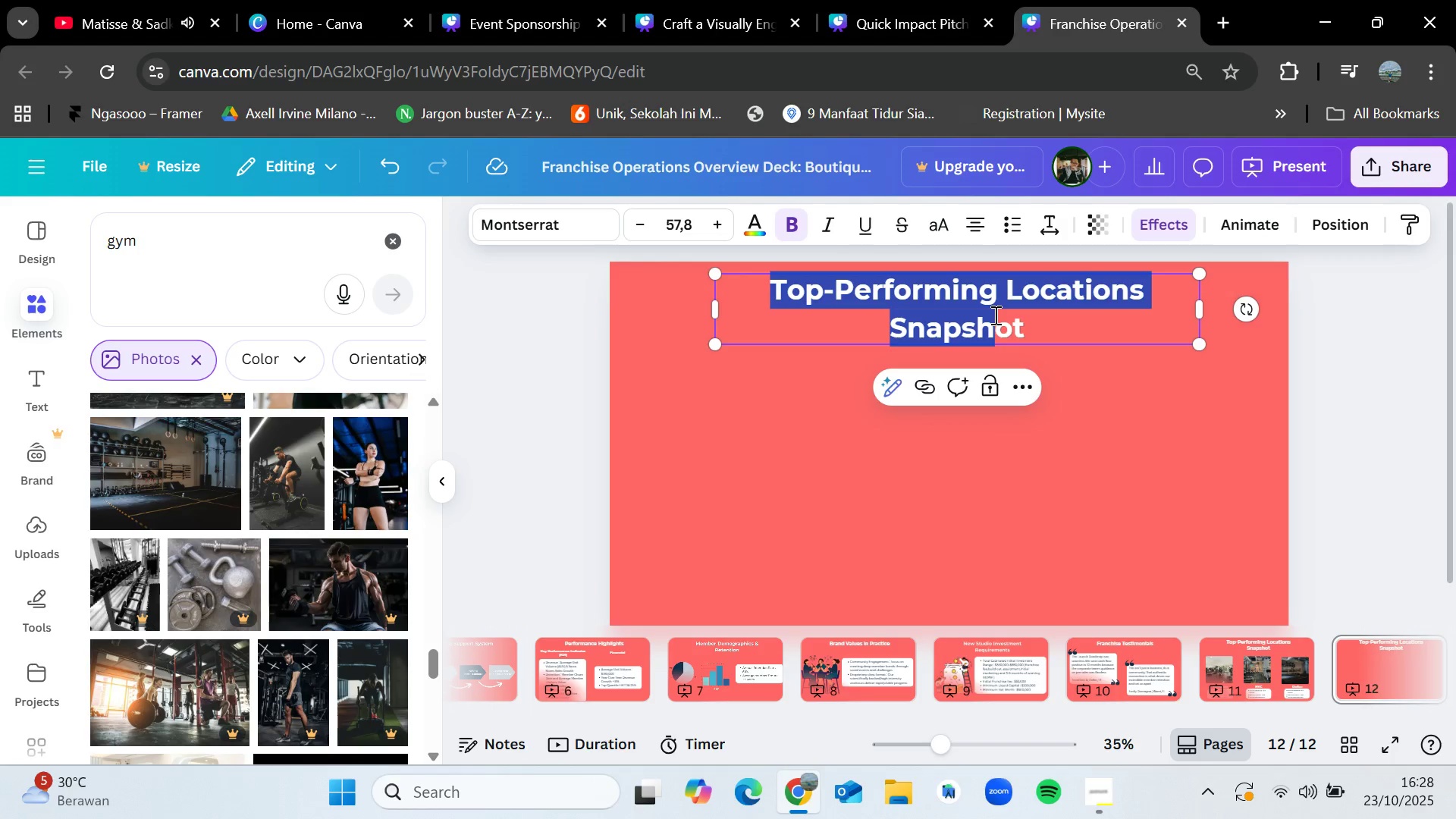 
left_click_drag(start_coordinate=[1018, 322], to_coordinate=[903, 308])
 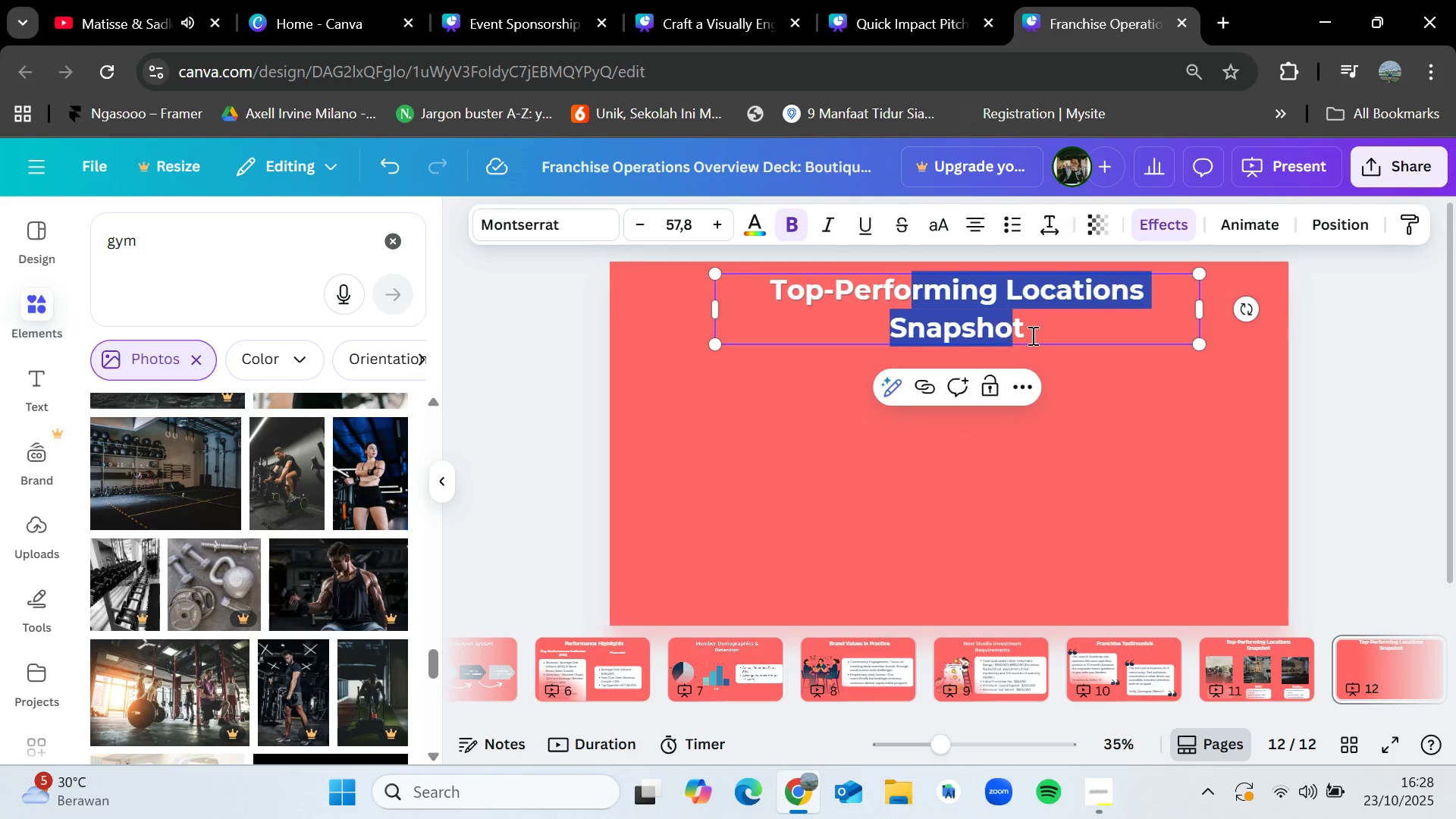 
left_click_drag(start_coordinate=[1034, 335], to_coordinate=[765, 278])
 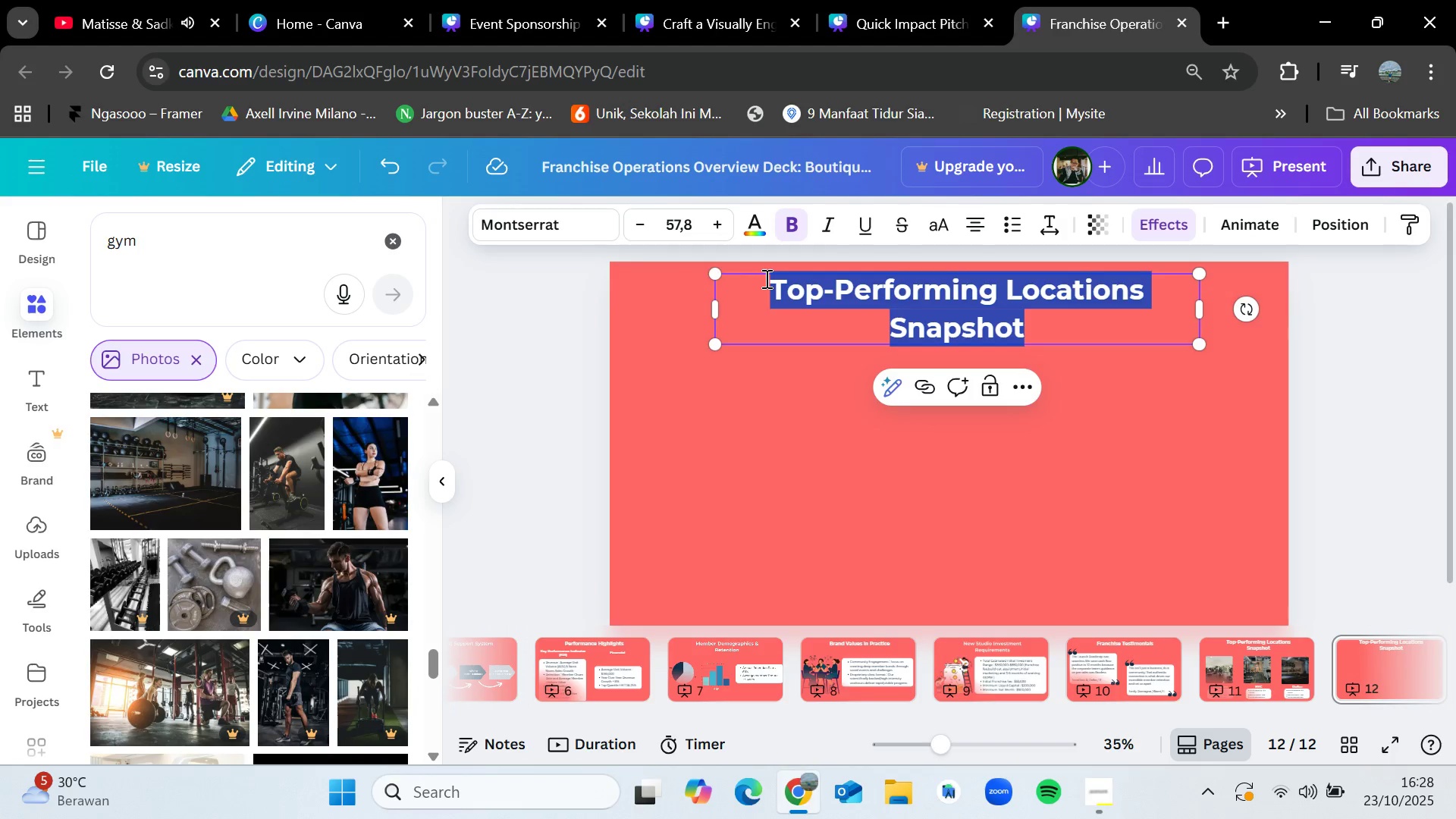 
key(Control+V)
 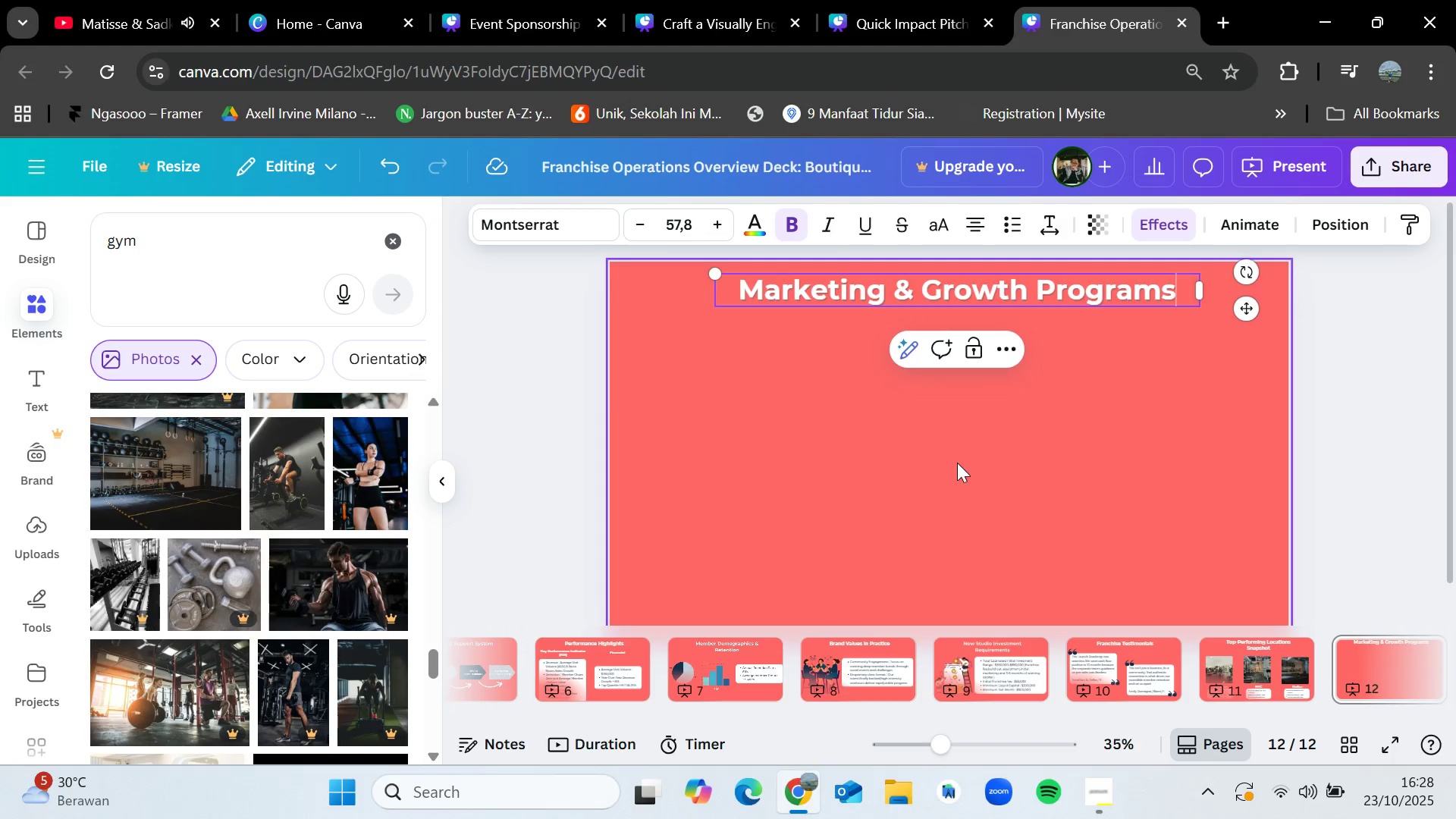 
left_click([958, 464])
 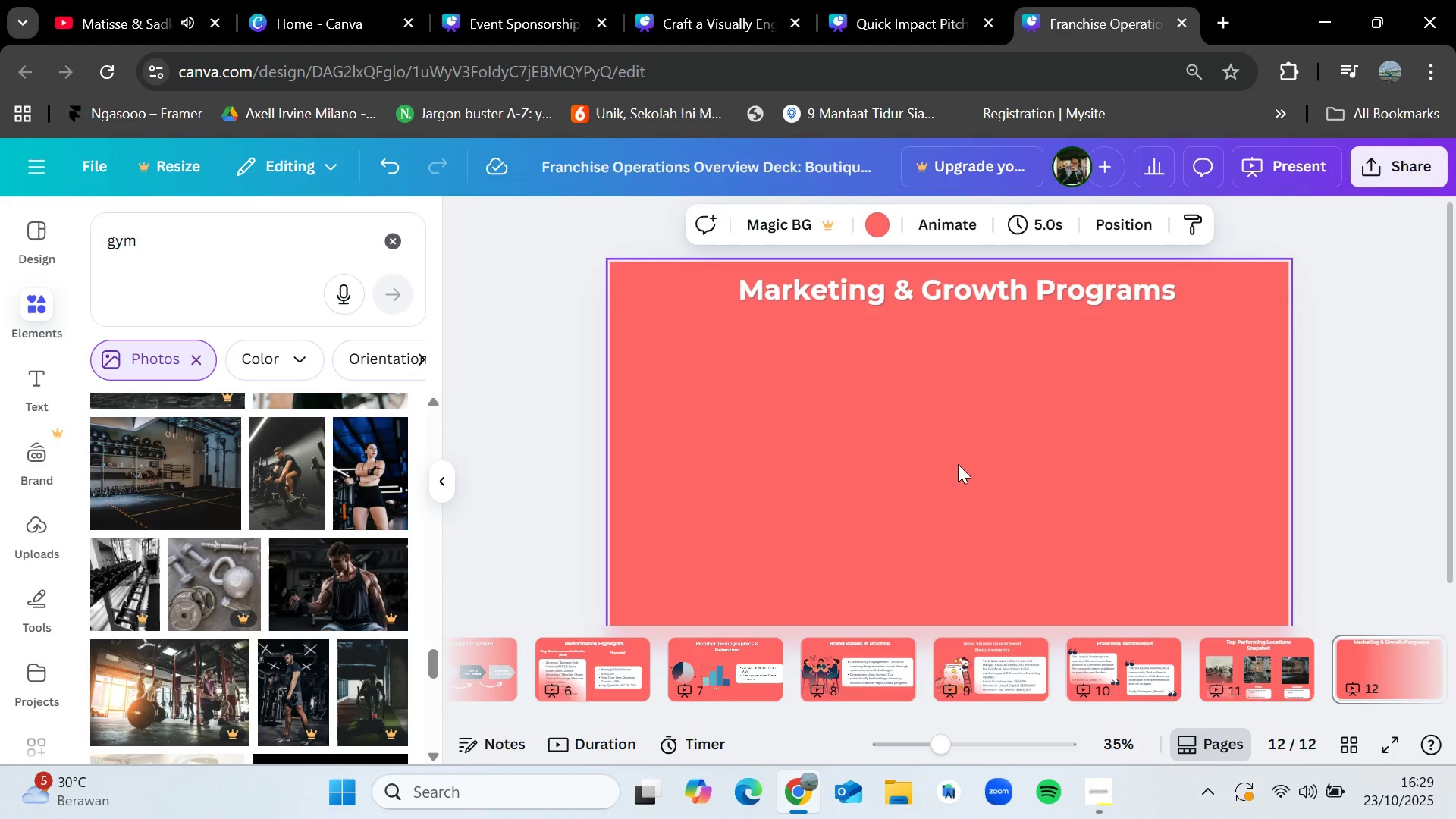 
wait(60.86)
 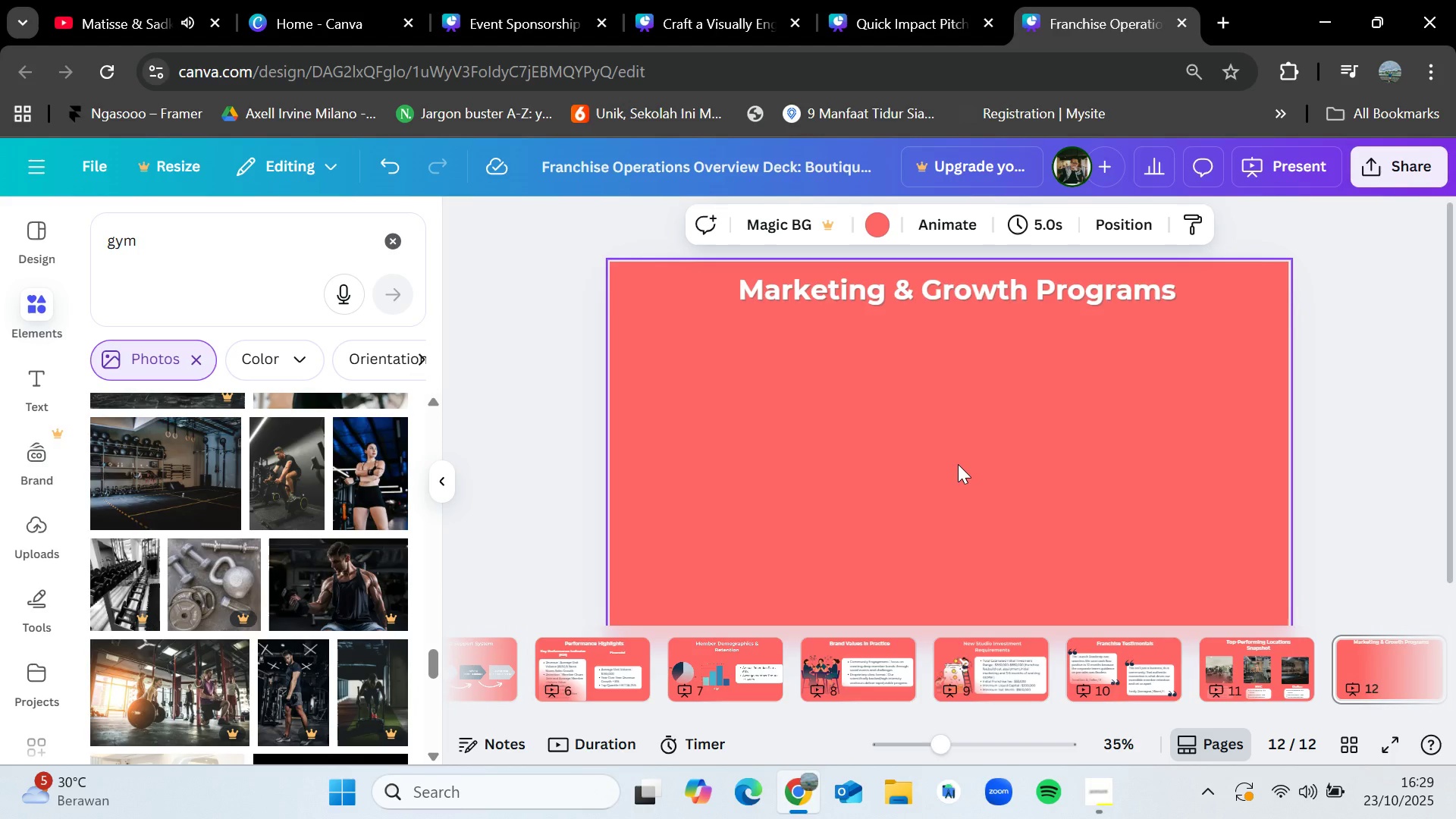 
left_click([1145, 654])
 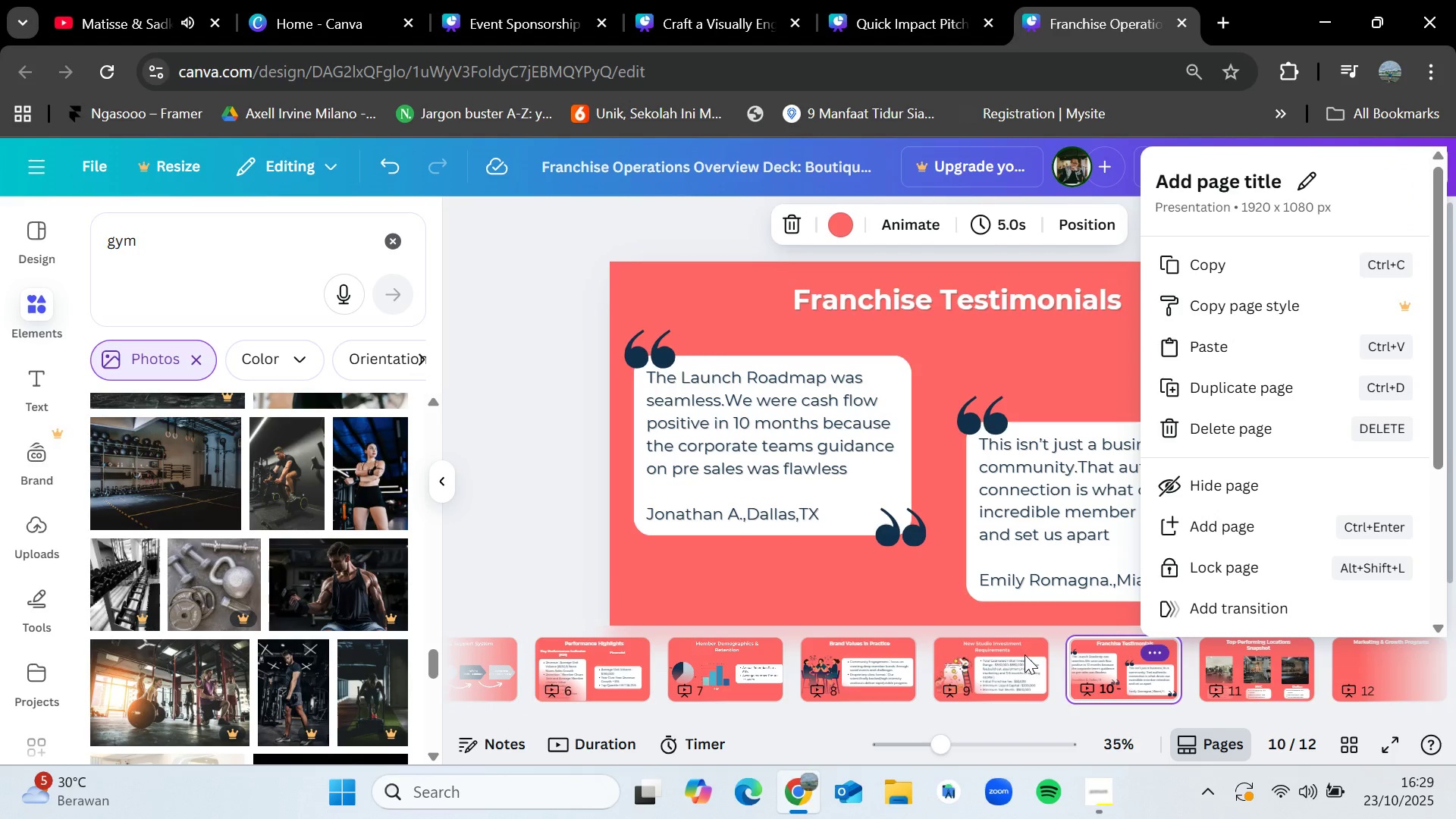 
left_click([1025, 654])
 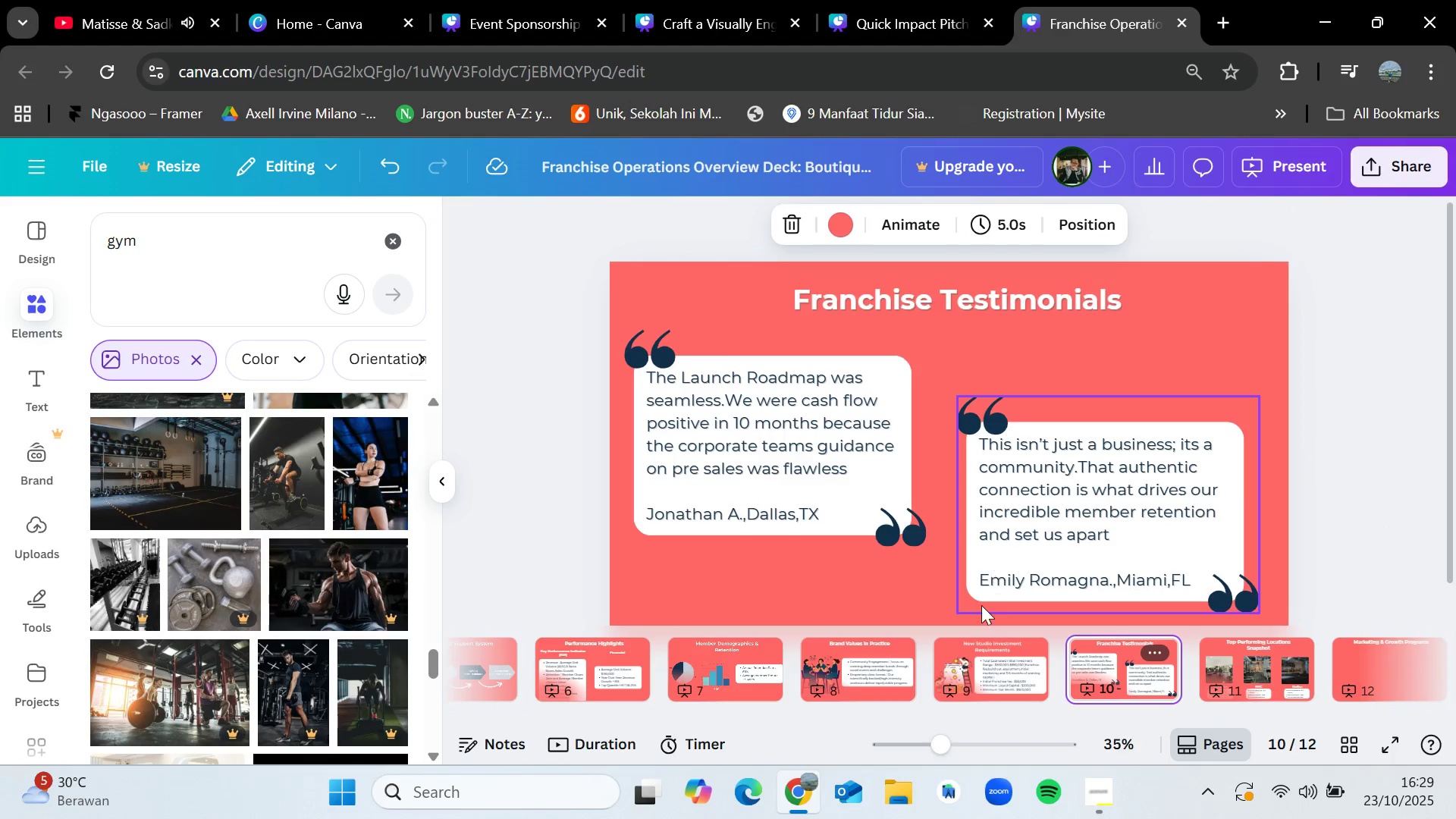 
left_click([988, 668])
 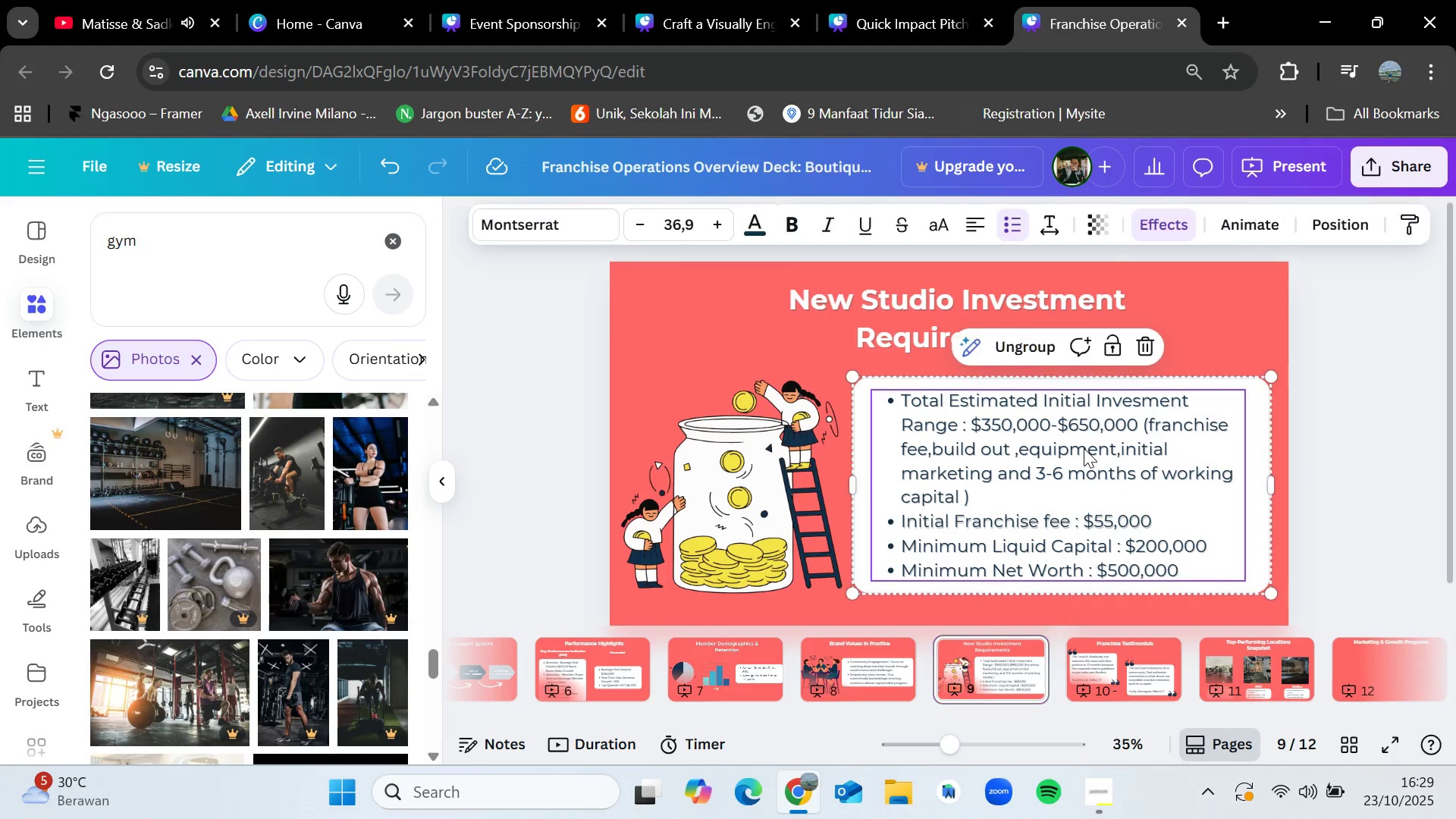 
key(Control+C)
 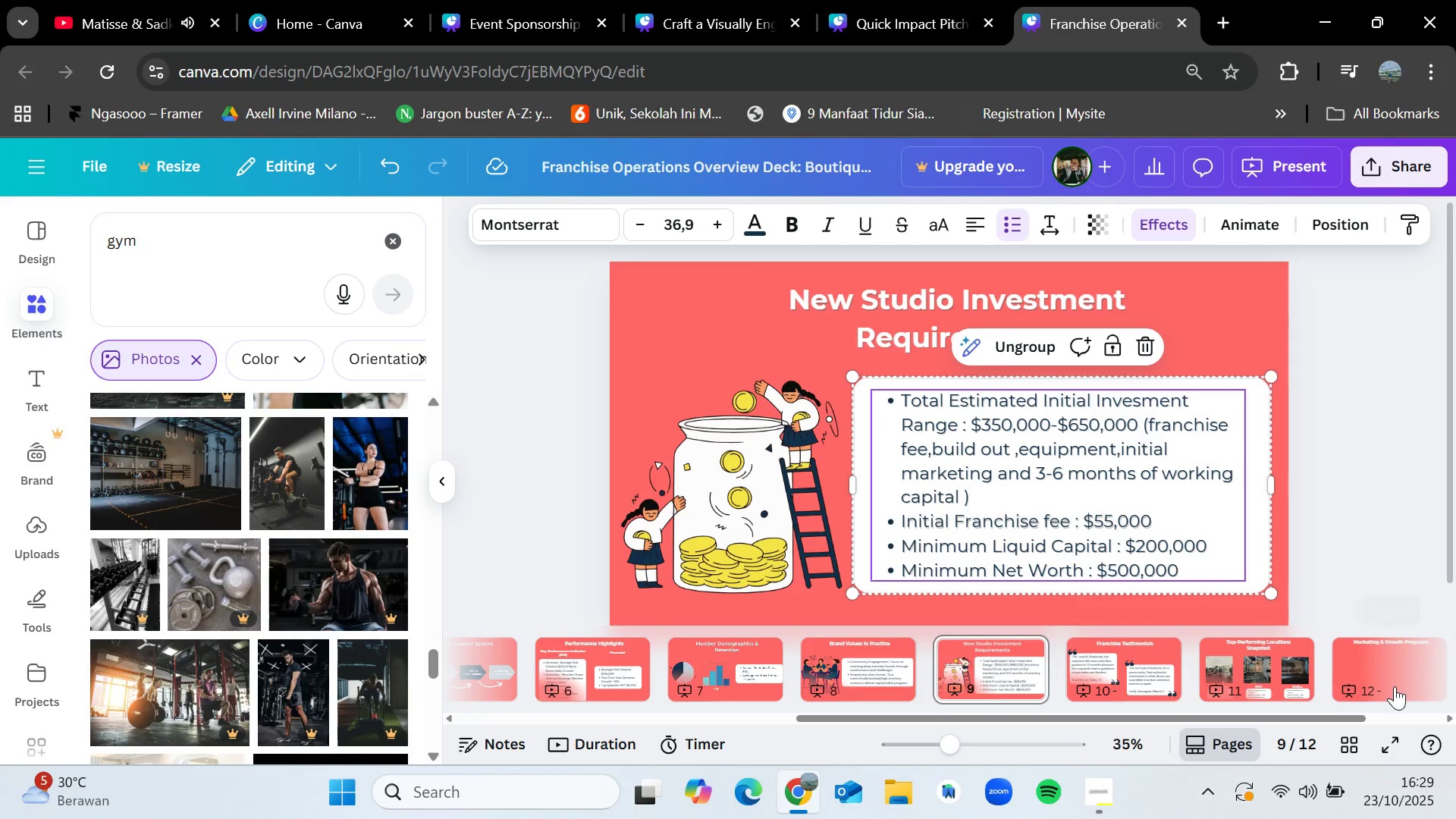 
left_click([1395, 682])
 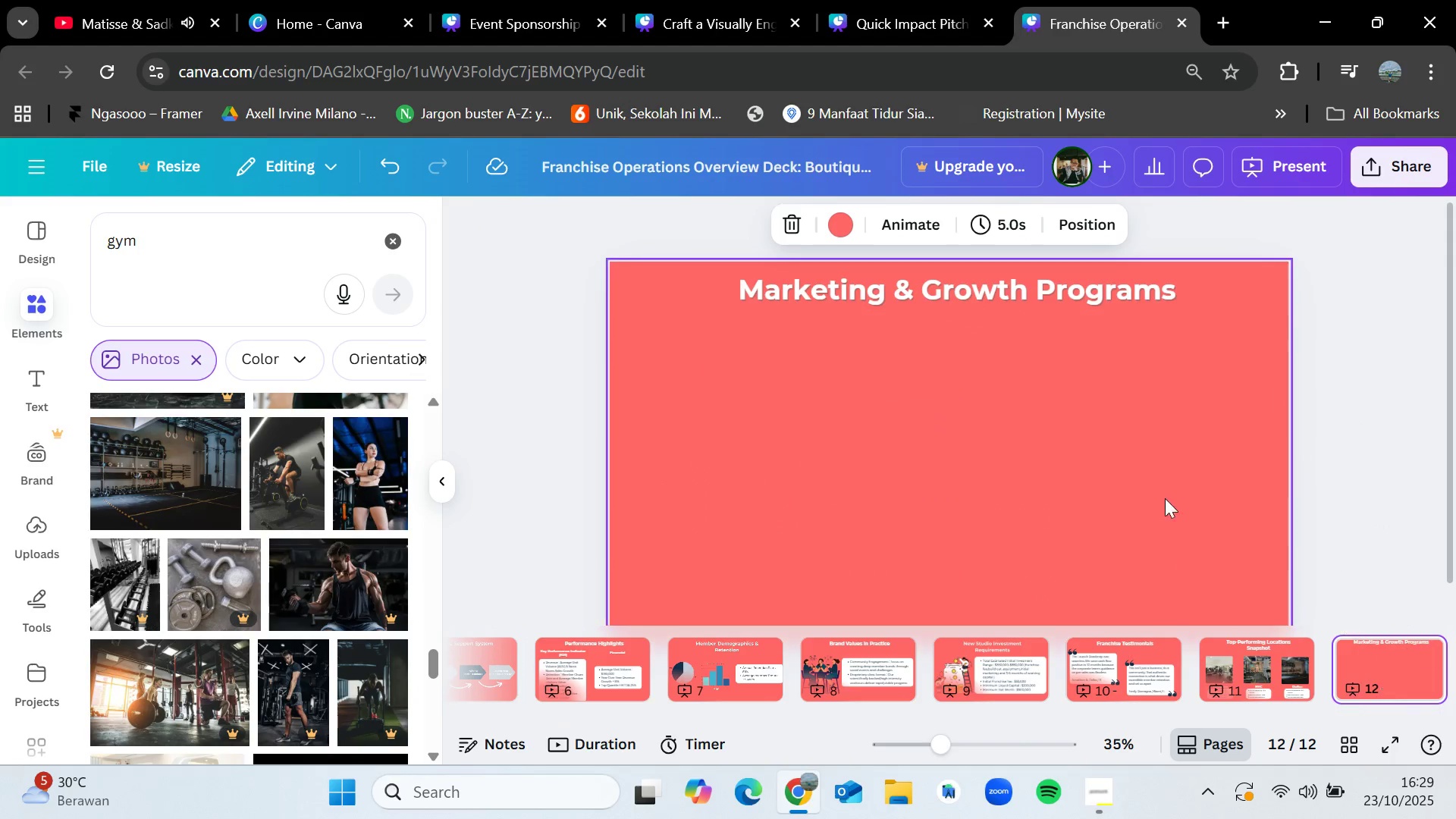 
key(Control+V)
 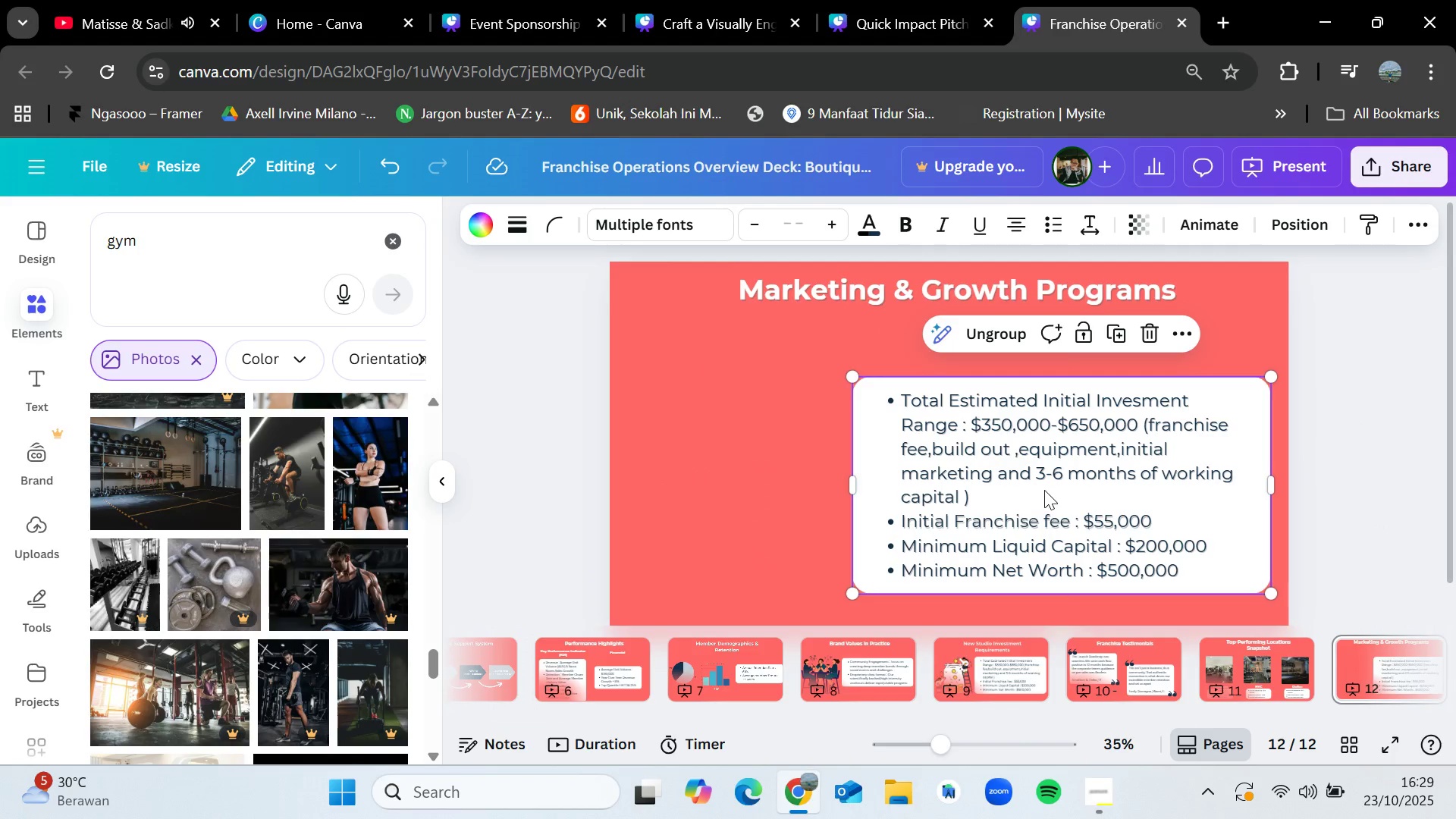 
left_click_drag(start_coordinate=[1044, 490], to_coordinate=[917, 468])
 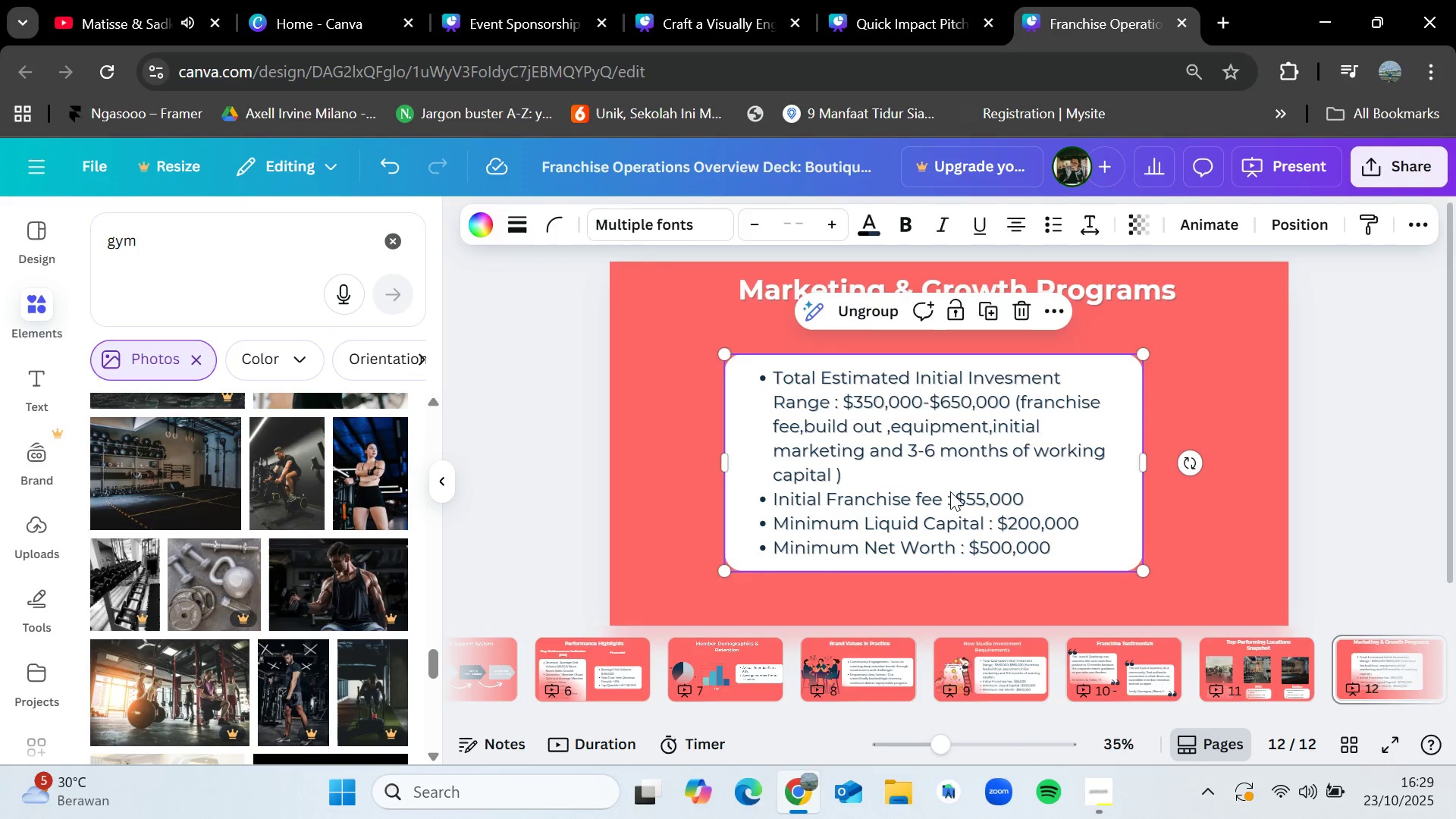 
double_click([950, 491])
 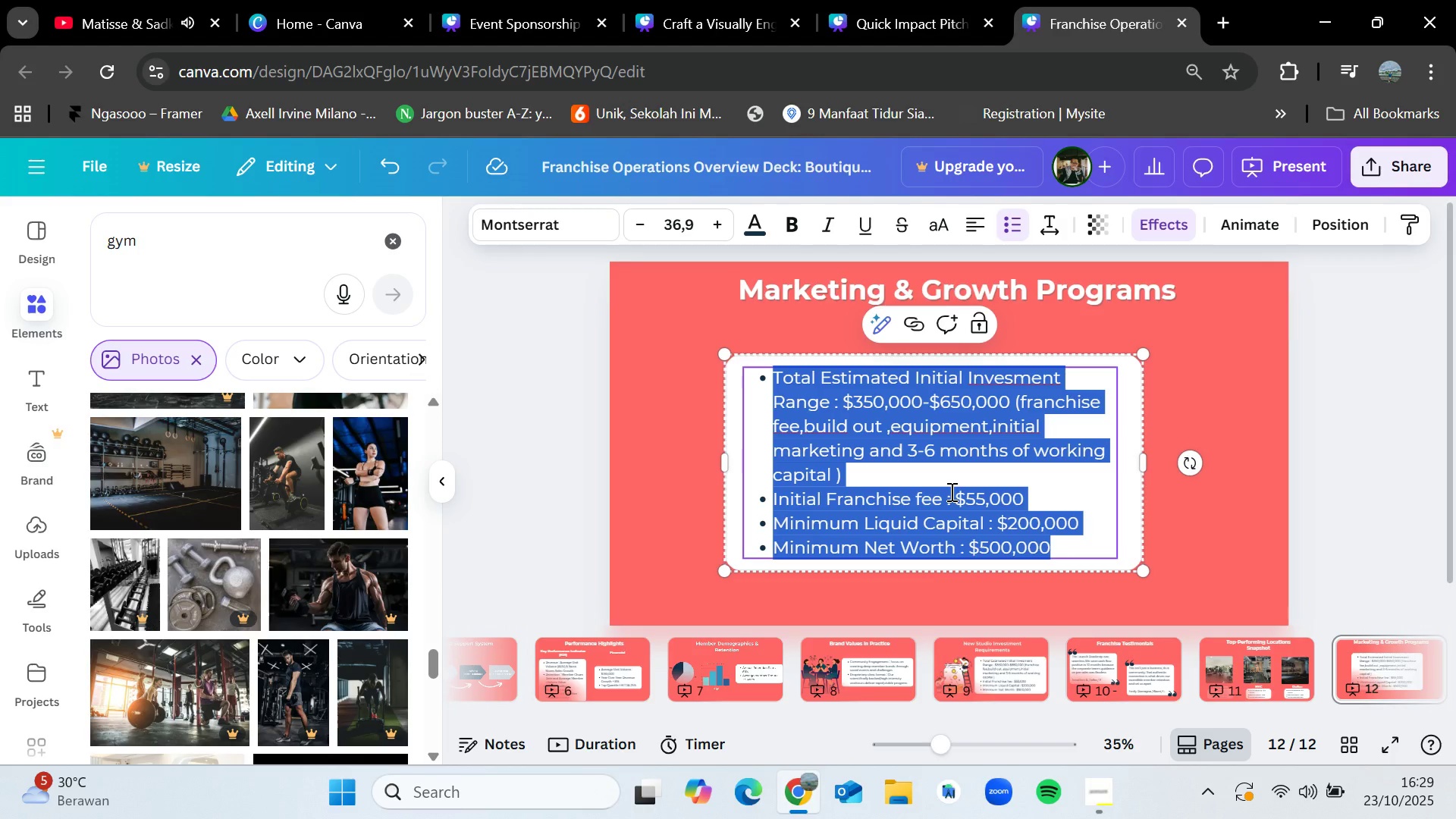 
key(Backspace)
type(Strategic Diigta)
key(Backspace)
key(Backspace)
key(Backspace)
key(Backspace)
type(gital %)
key(Backspace)
type(& Social media)
key(Backspace)
key(Backspace)
key(Backspace)
key(Backspace)
key(Backspace)
type(Media Campaign)
 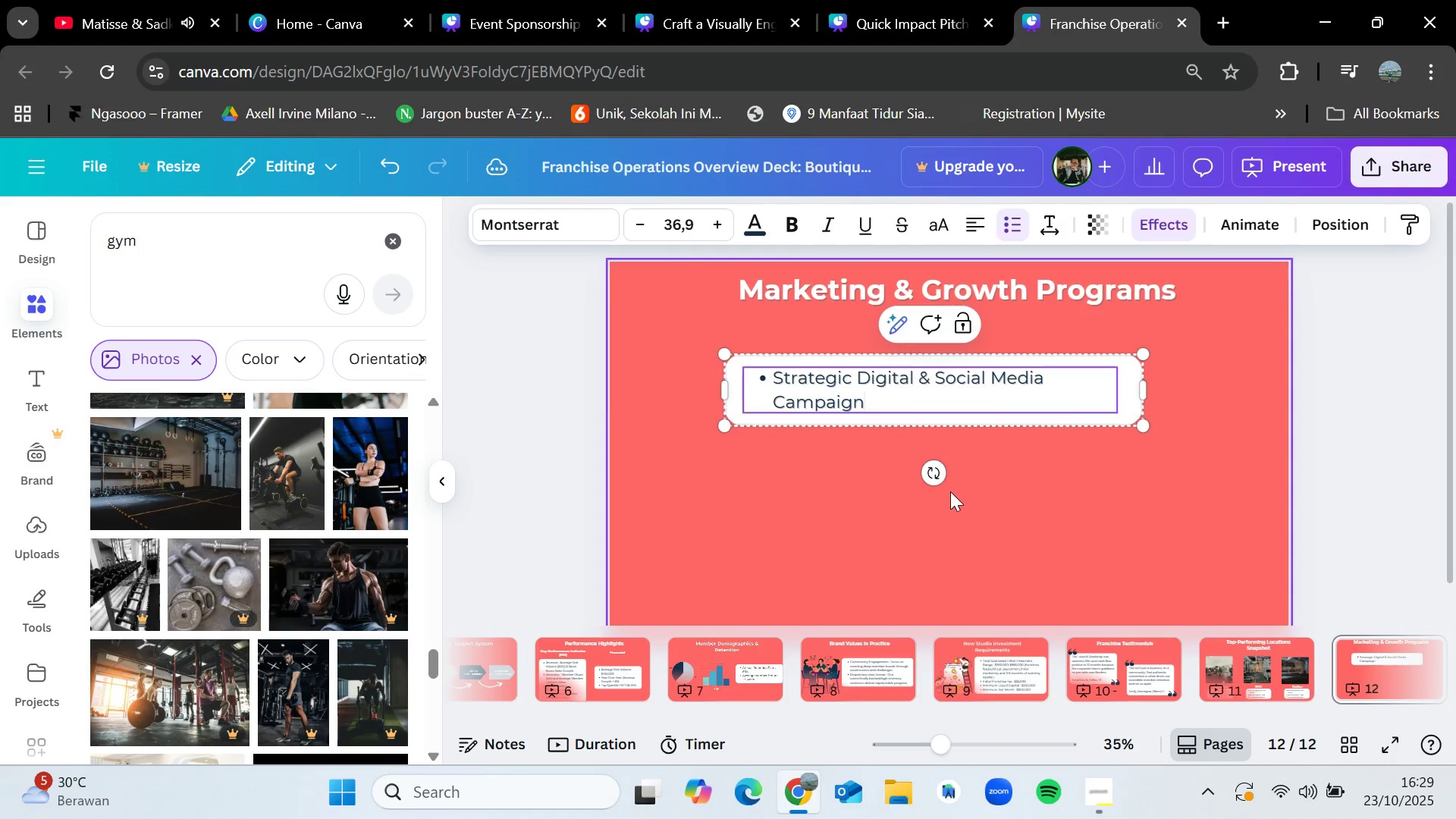 
 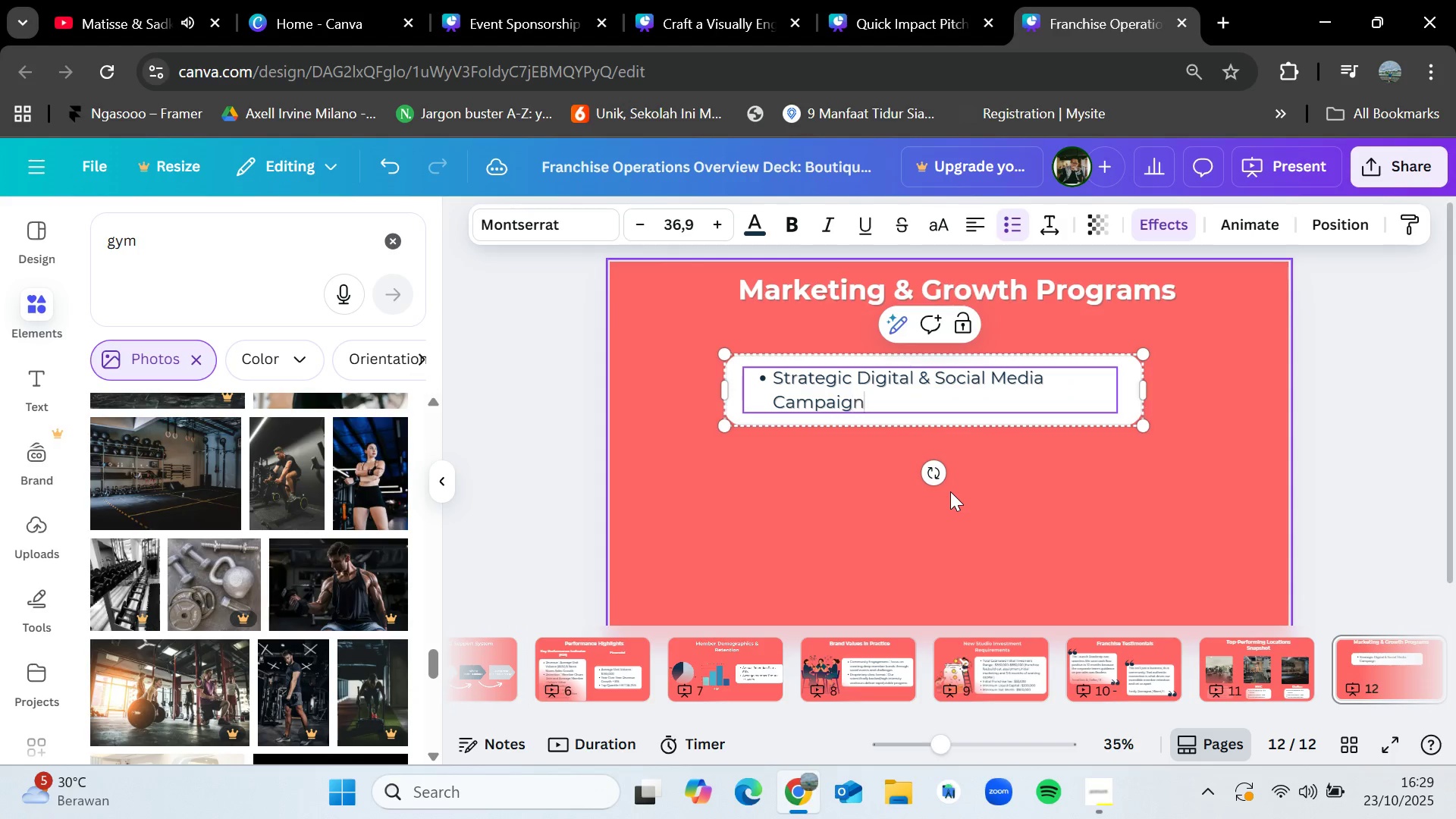 
key(Enter)
 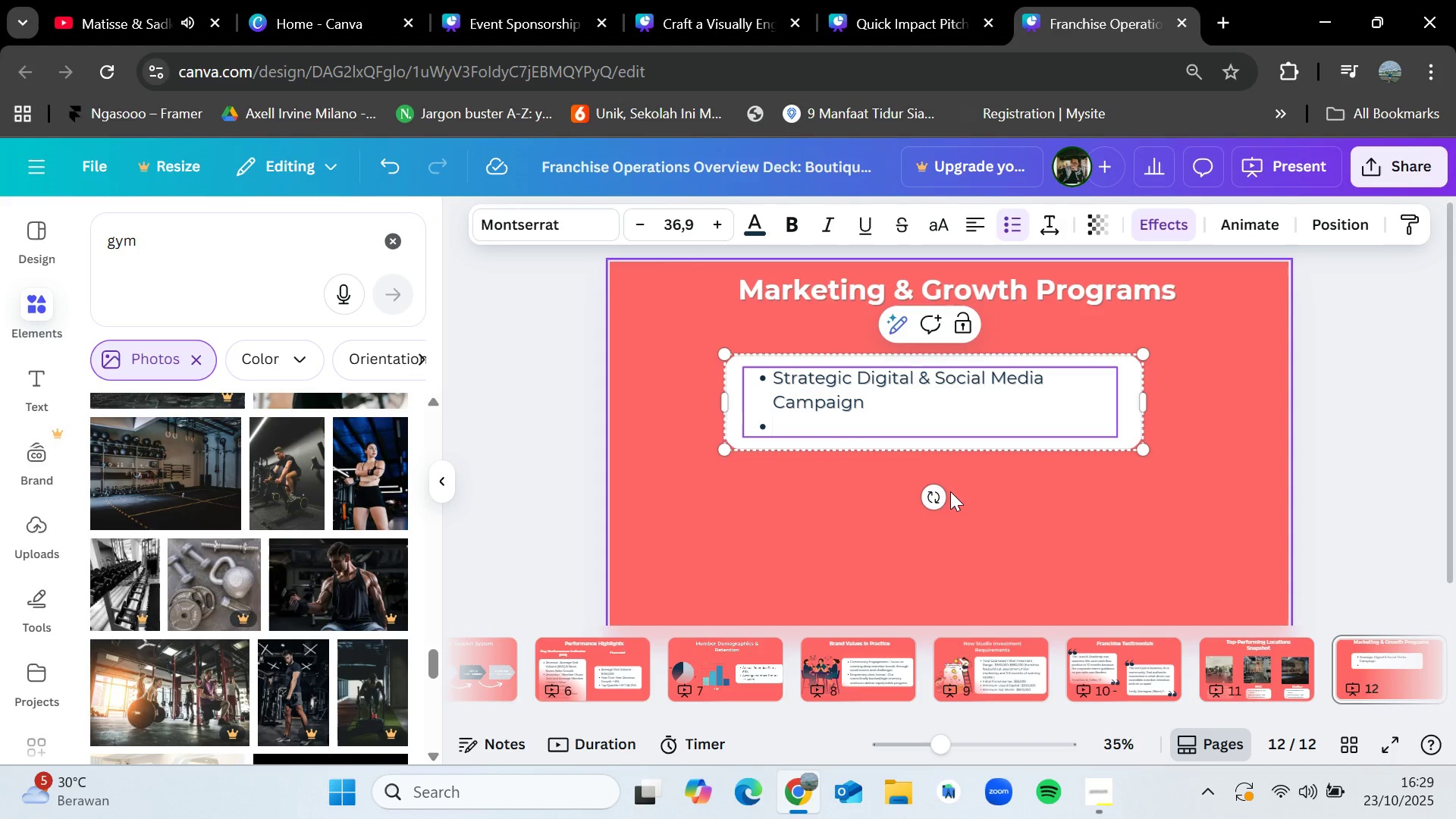 
type(PR & Influencer Partnership)
 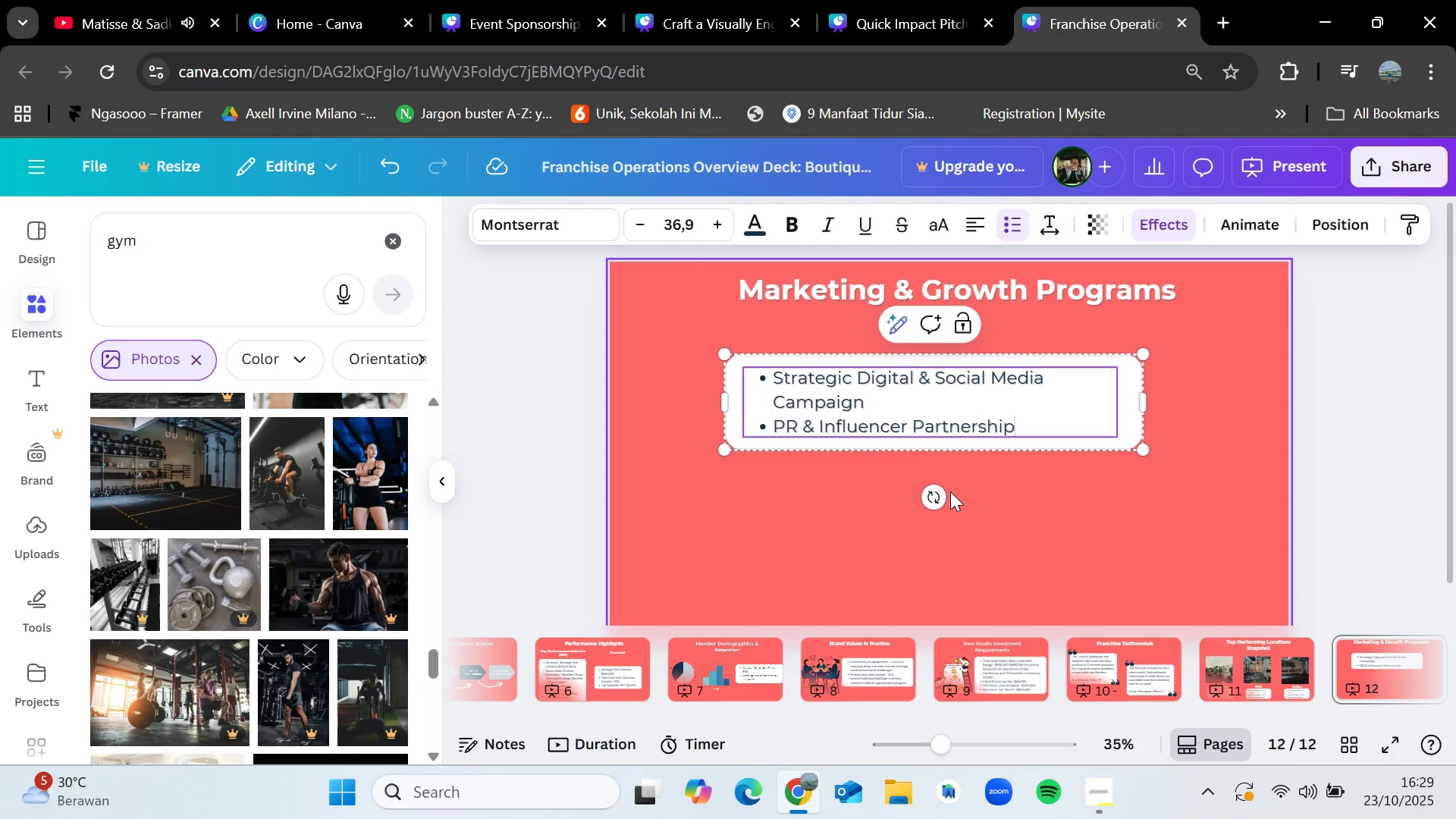 
key(Enter)
 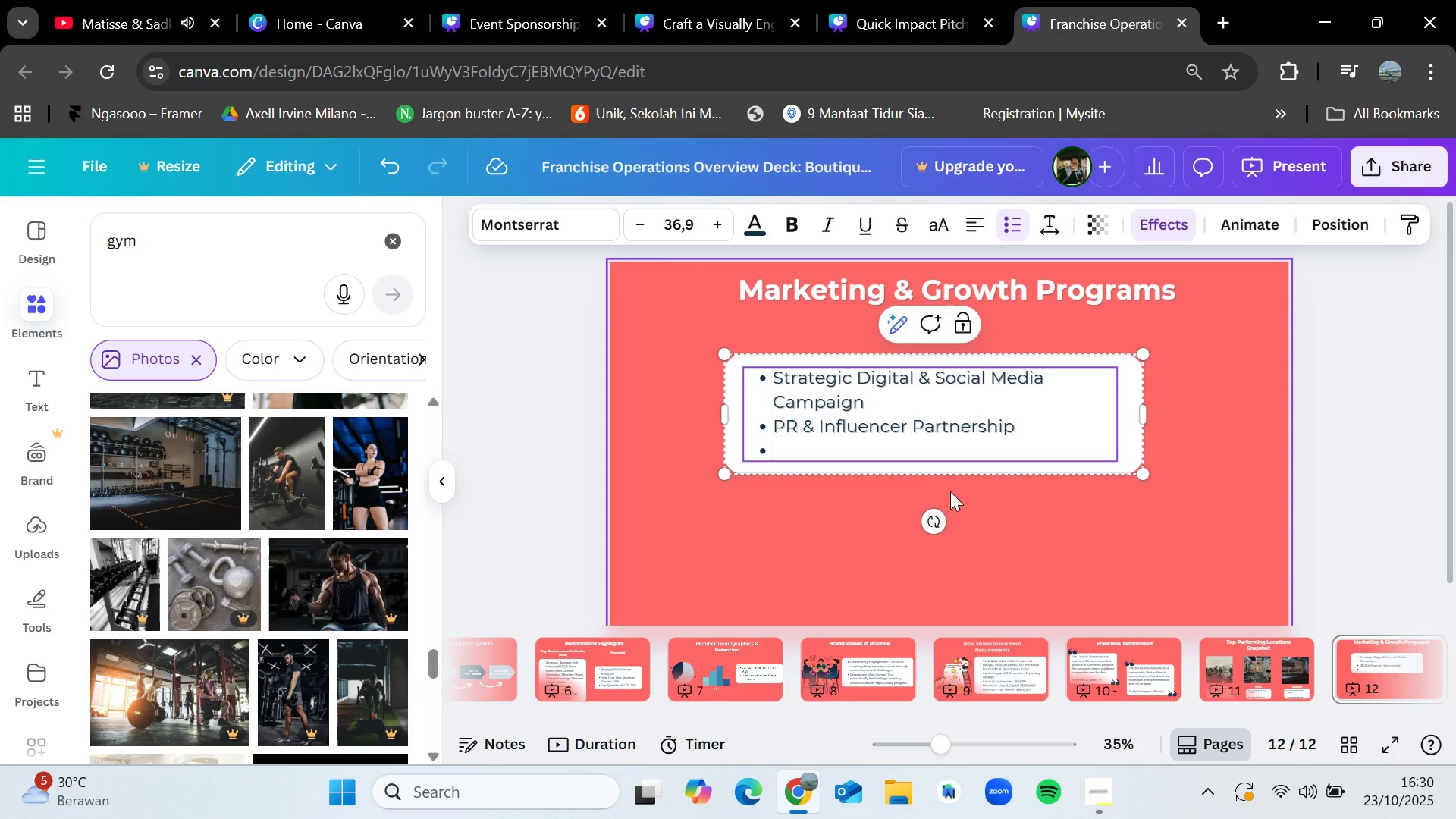 
type(Brand Consise)
key(Backspace)
type(tency)
 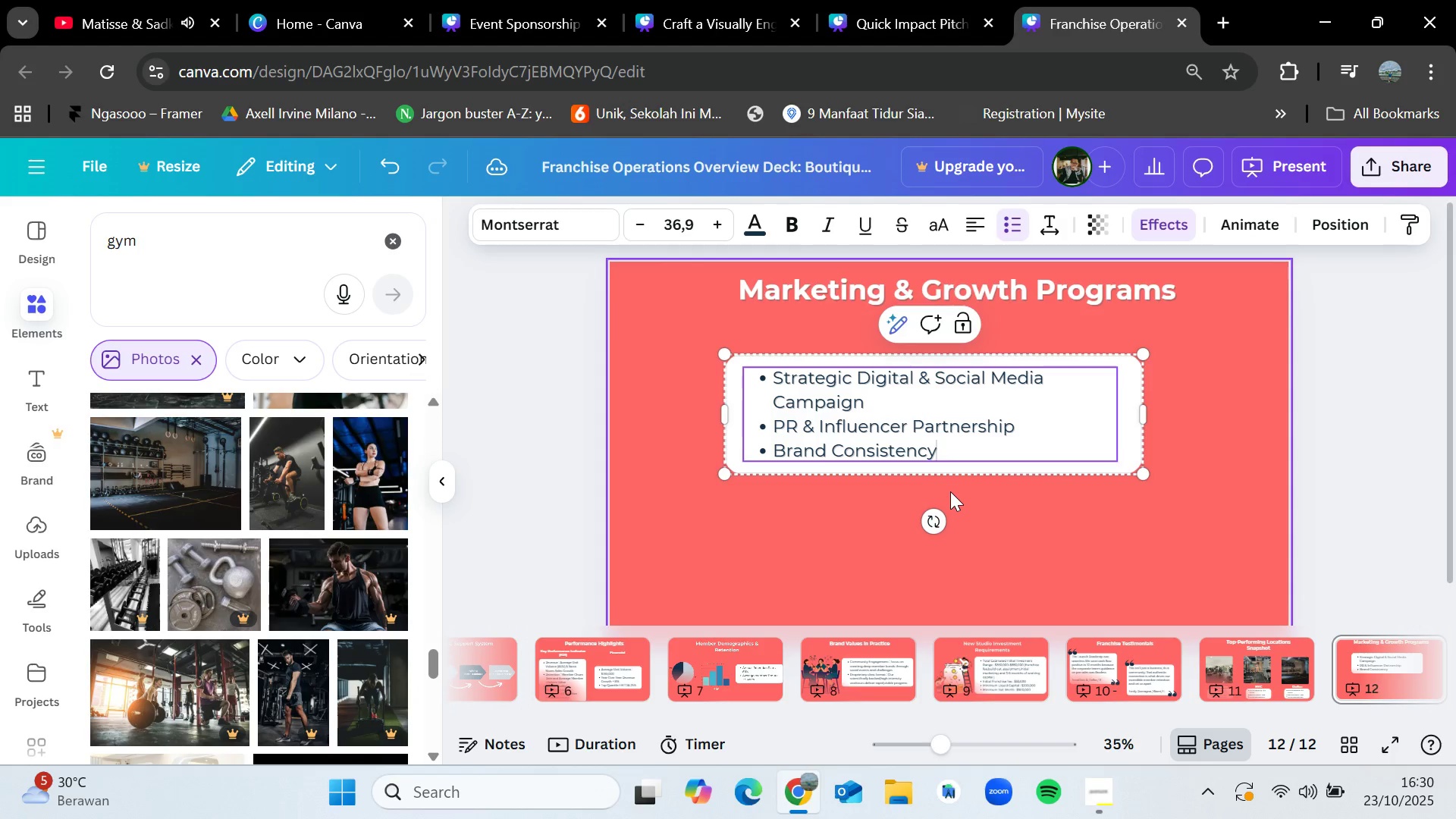 
 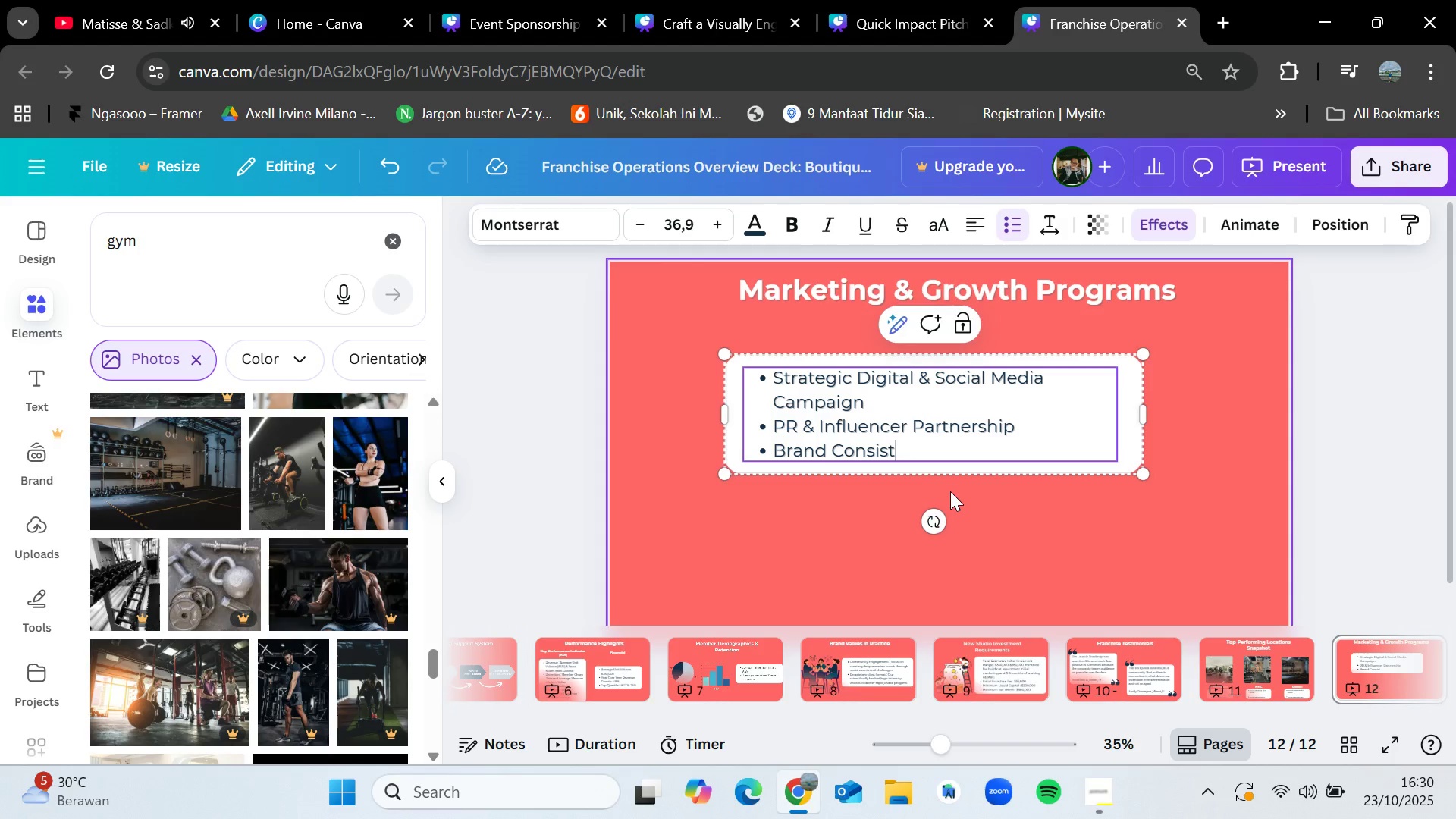 
key(Enter)
 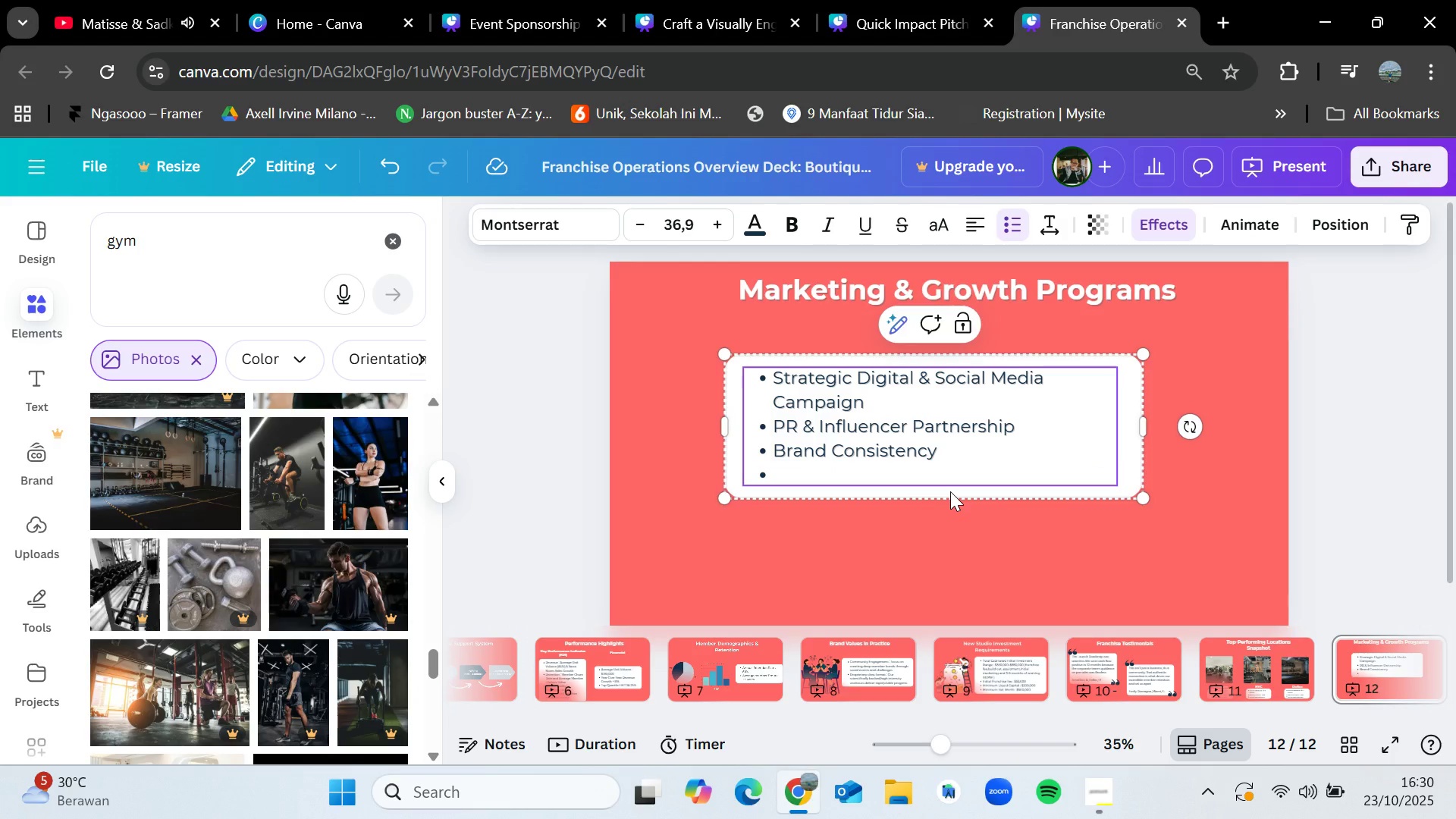 
wait(5.28)
 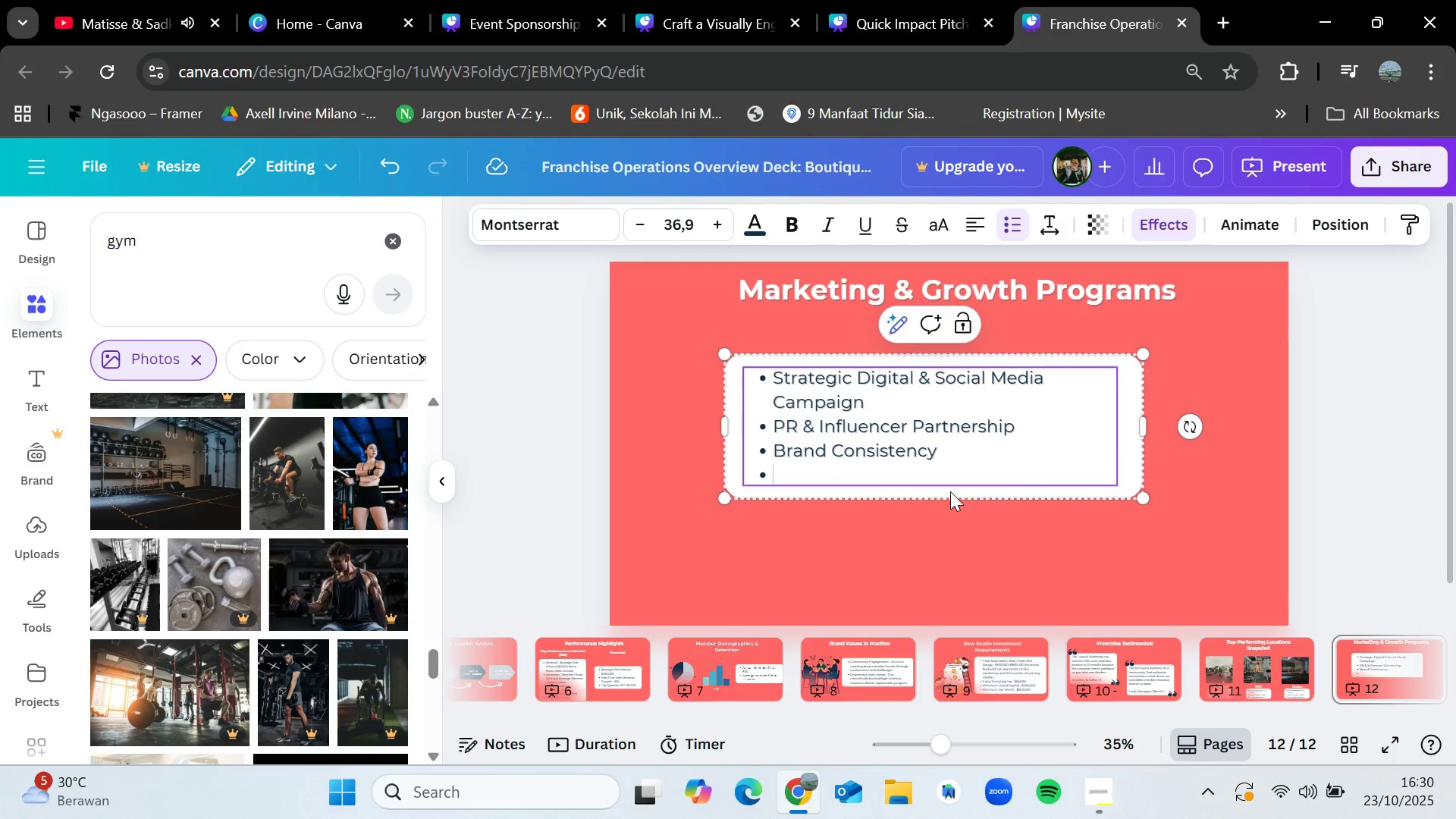 
type(Local Marketing Toolkit)
 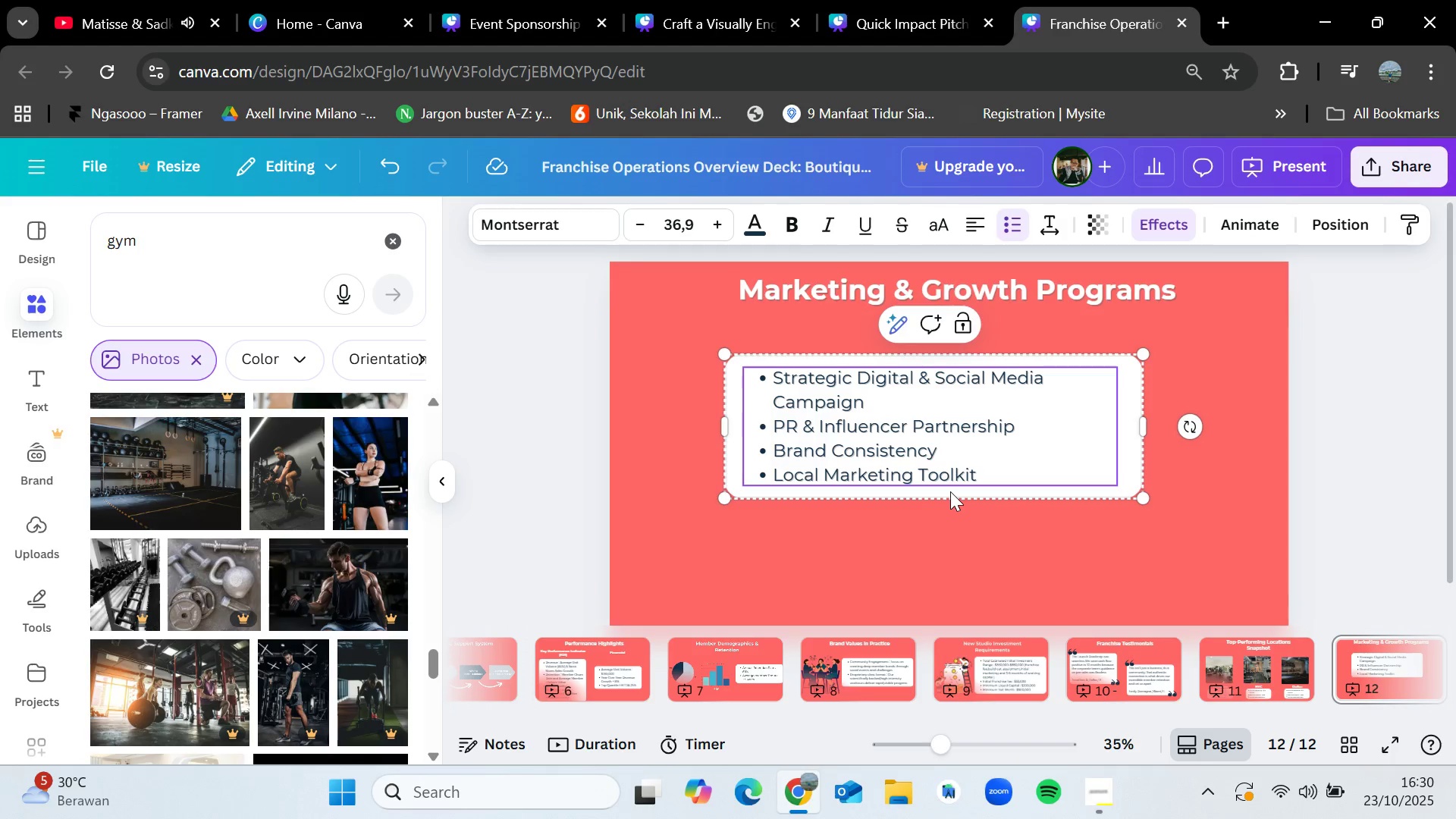 
type( (offline Mae)
key(Backspace)
type(rkei)
key(Backspace)
type(ting))
 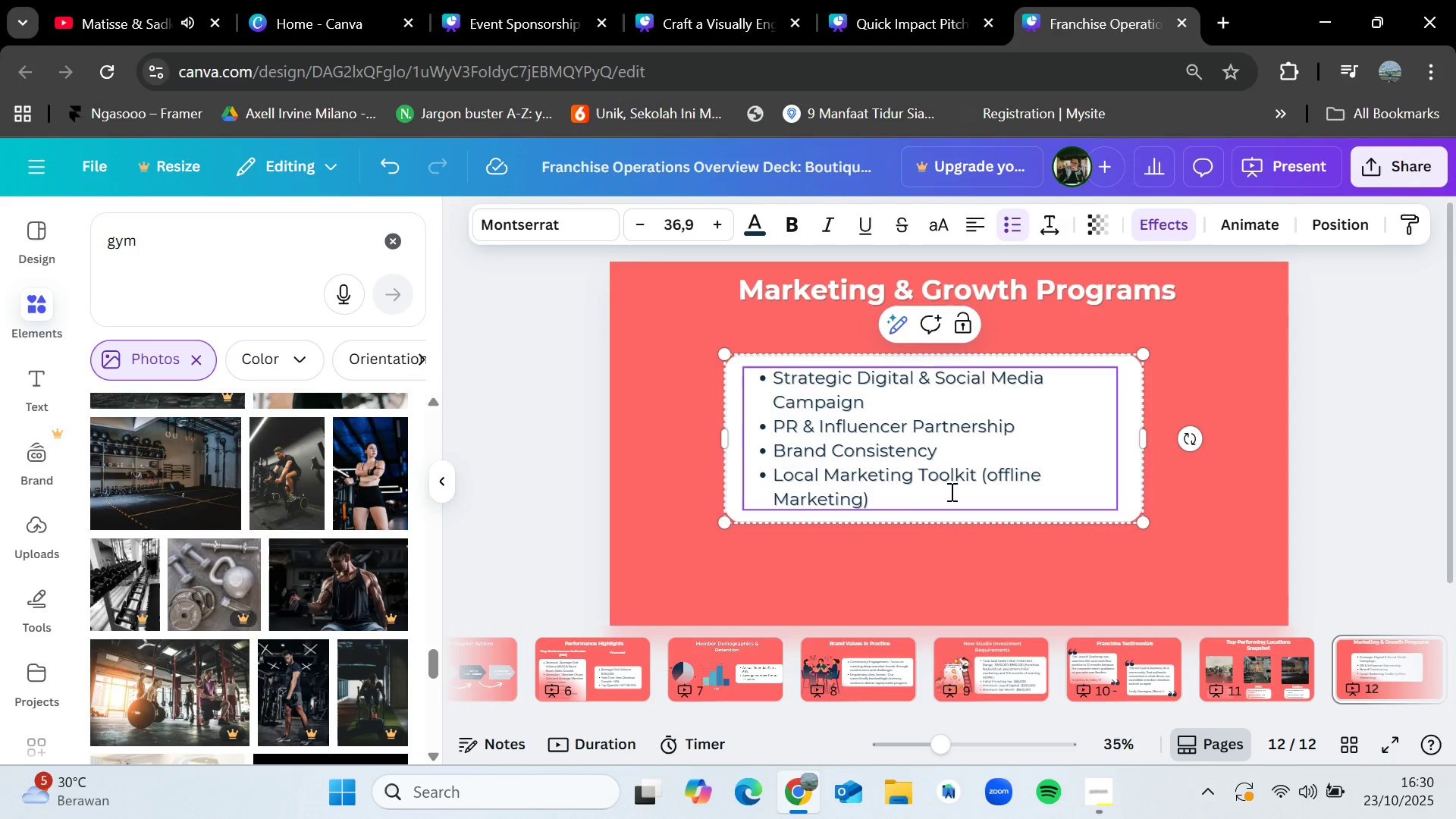 
key(Enter)
 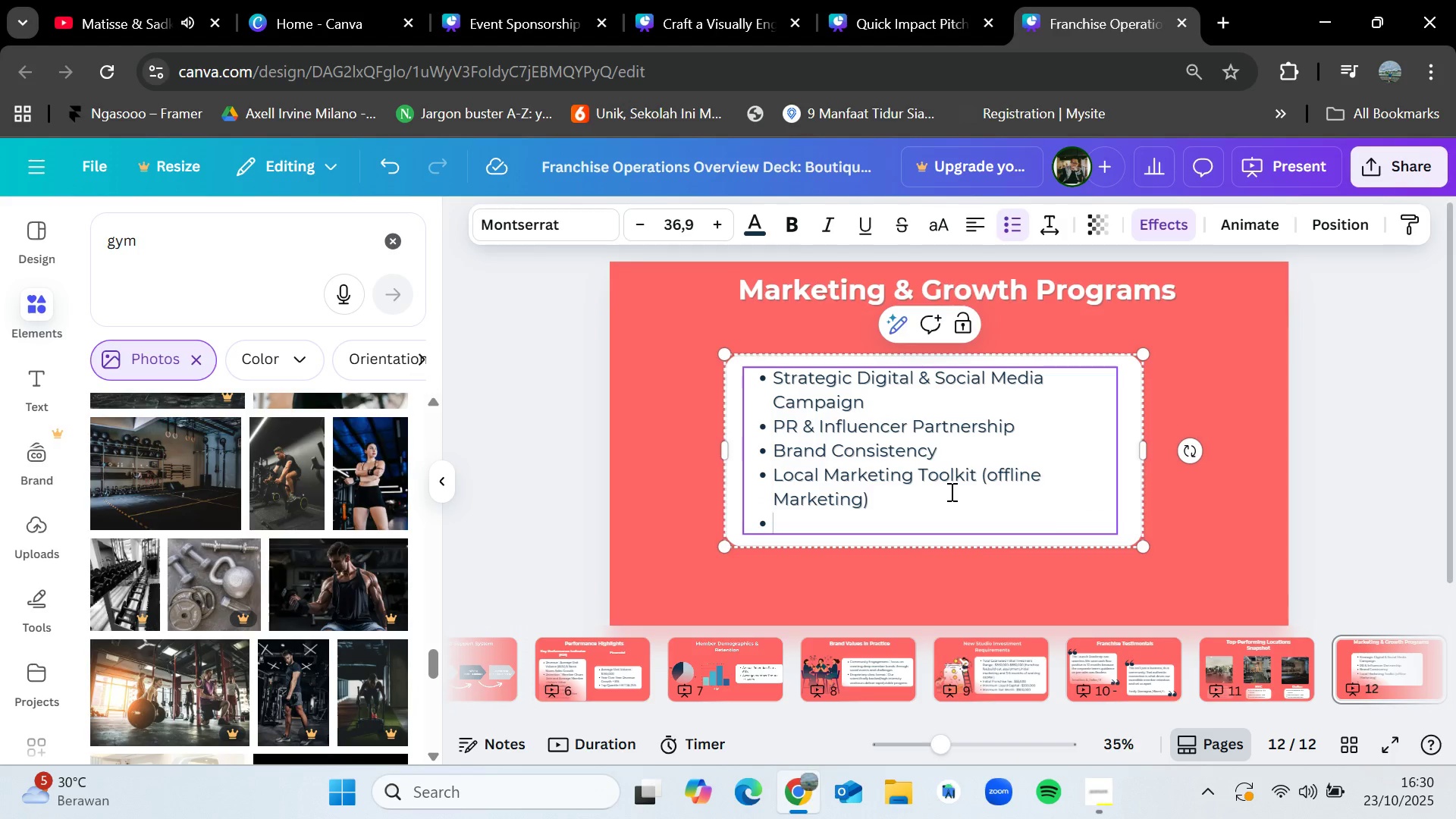 
type(Tarteg)
key(Backspace)
key(Backspace)
key(Backspace)
type(geted Pre-Sale Strategy)
 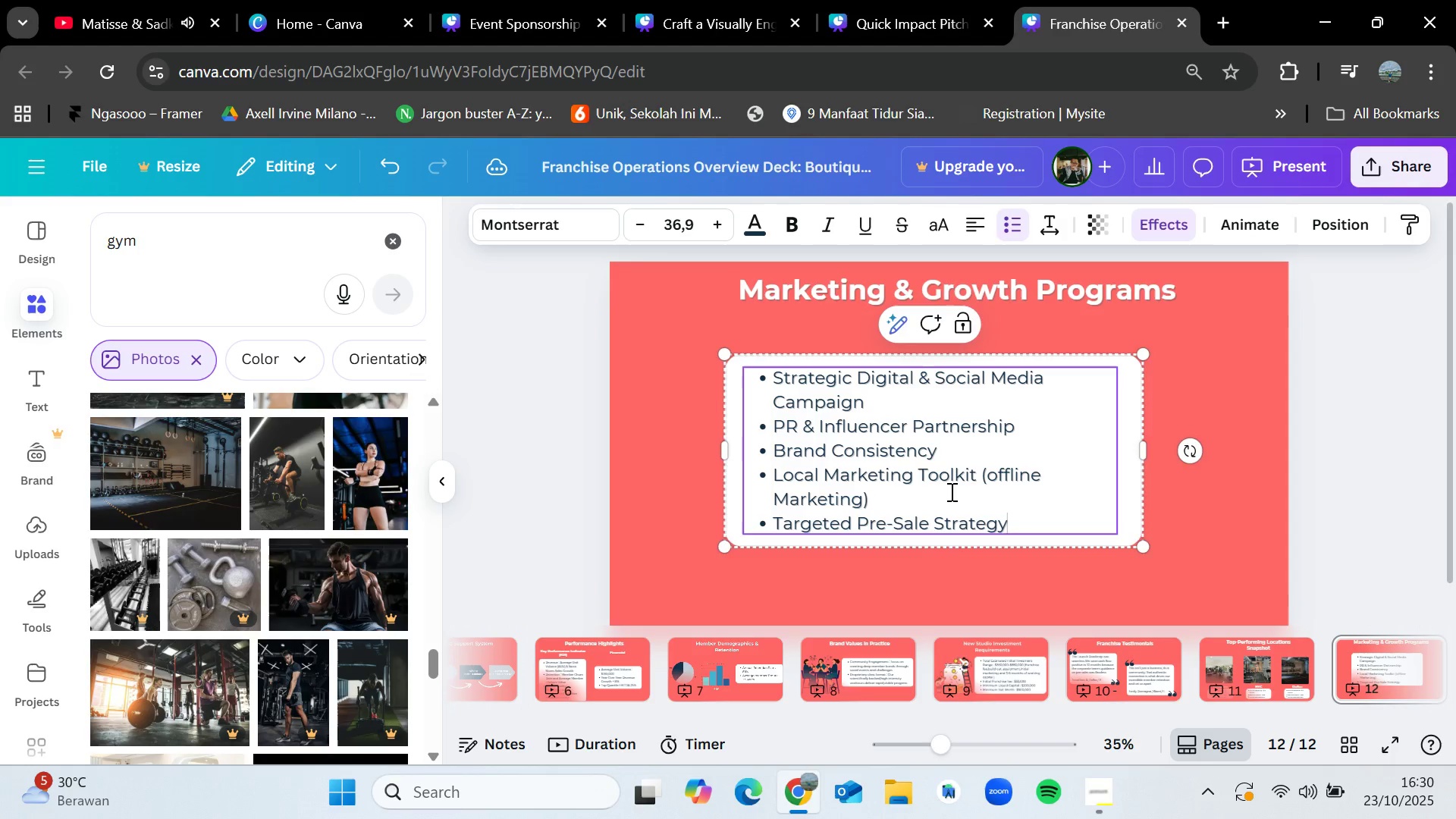 
key(Enter)
 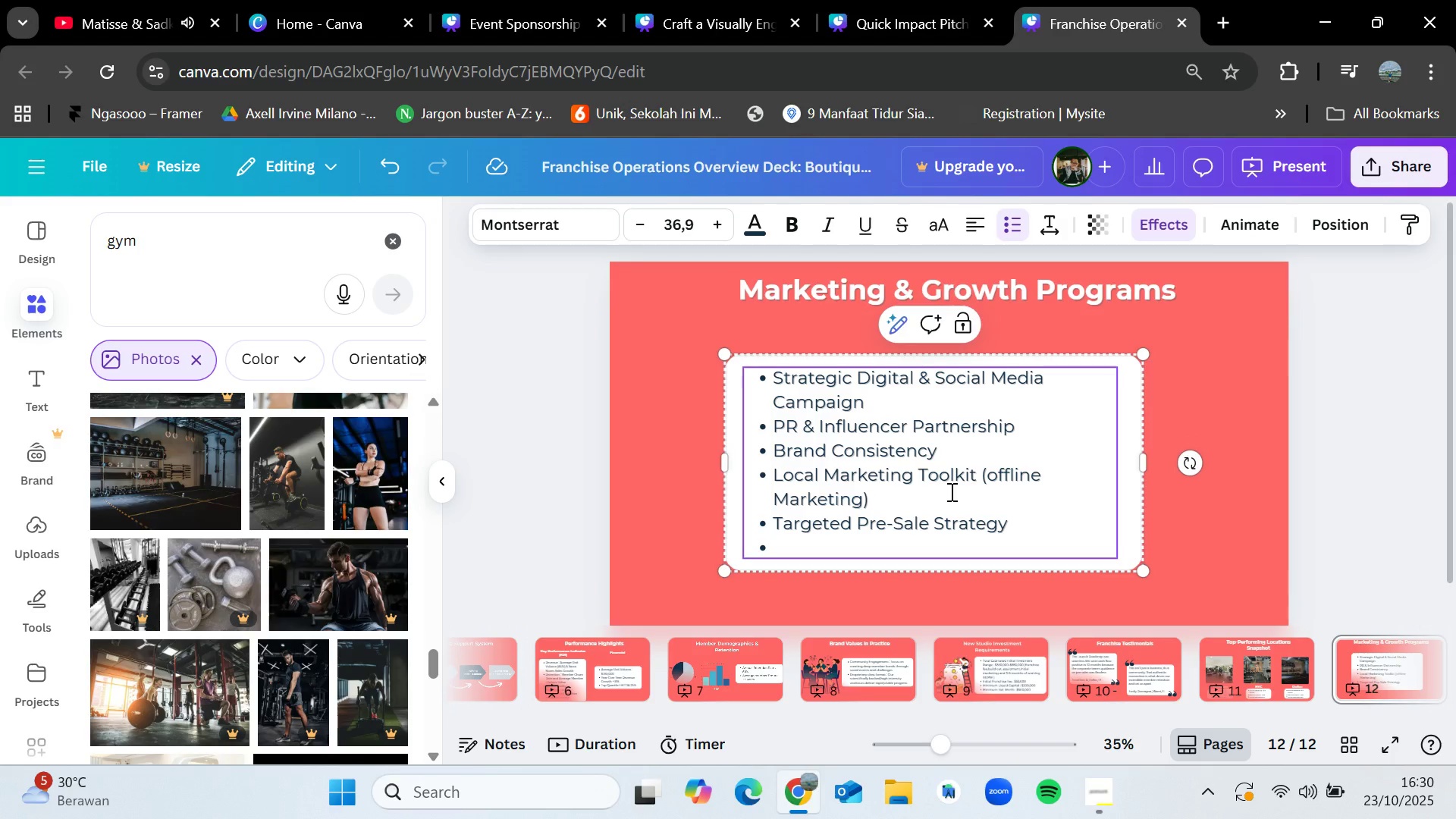 
type(Community e)
key(Backspace)
type(Engagement Mandates)
 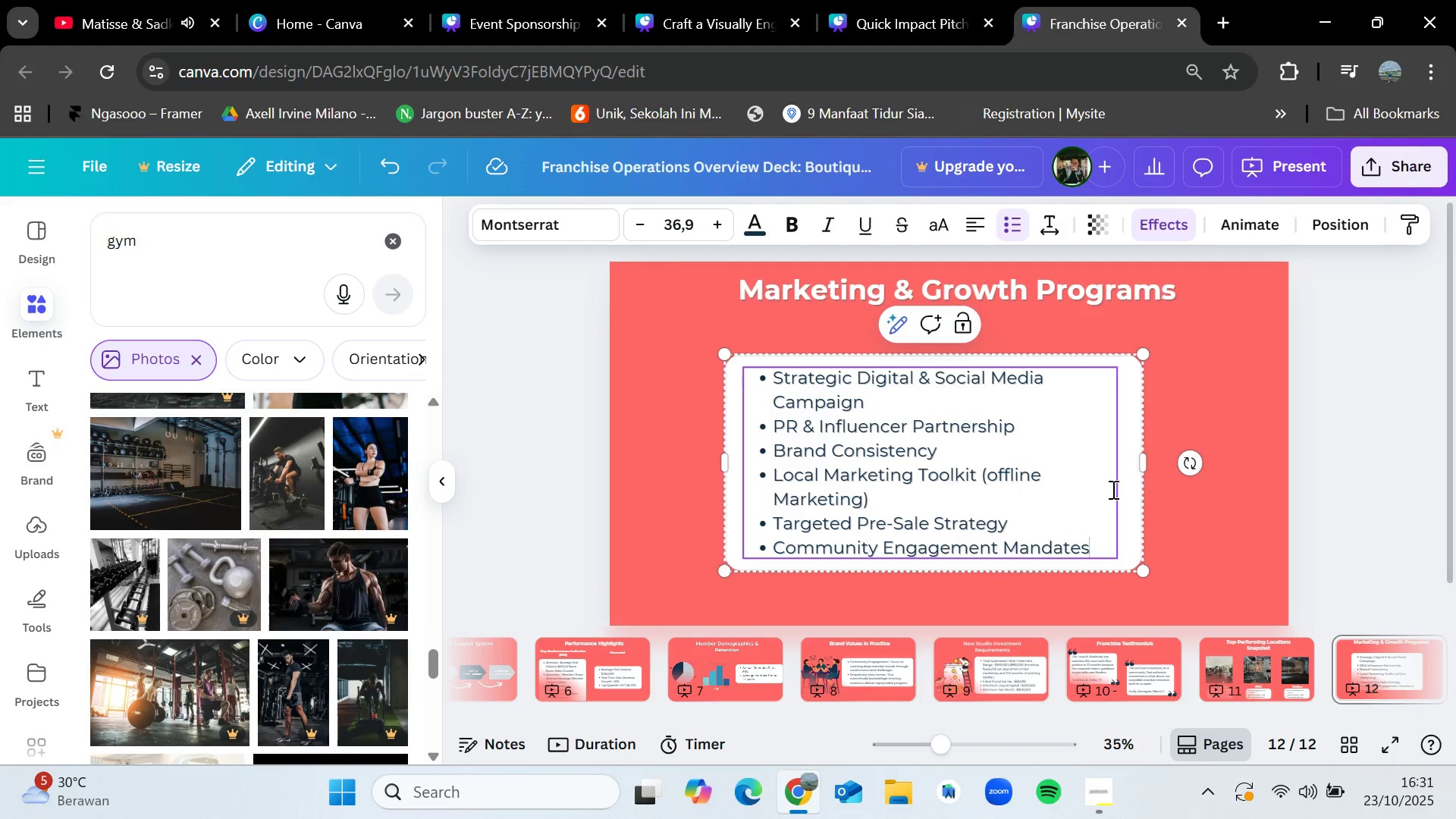 
left_click([1326, 428])
 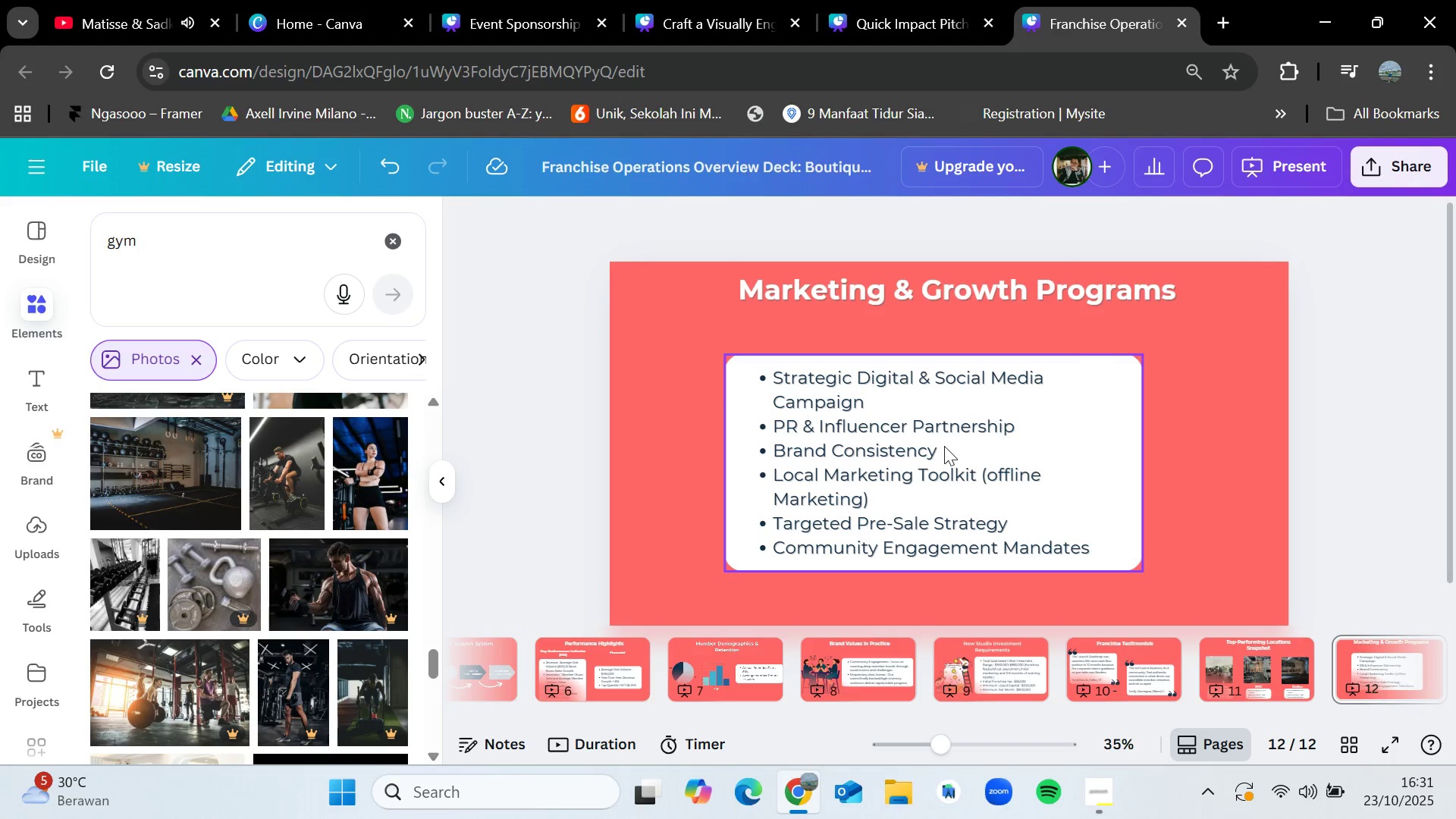 
left_click_drag(start_coordinate=[942, 447], to_coordinate=[969, 446])
 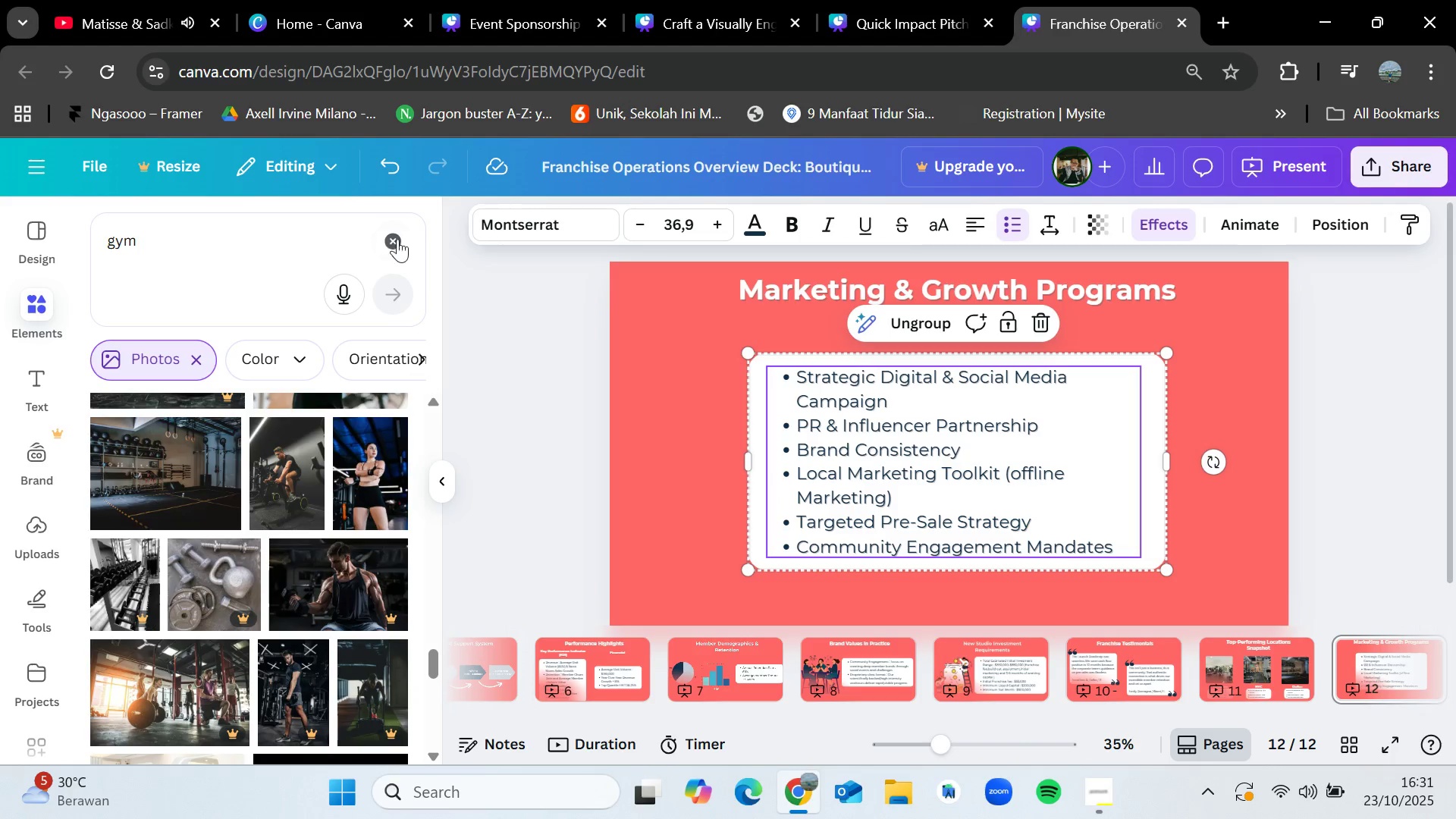 
left_click([402, 240])
 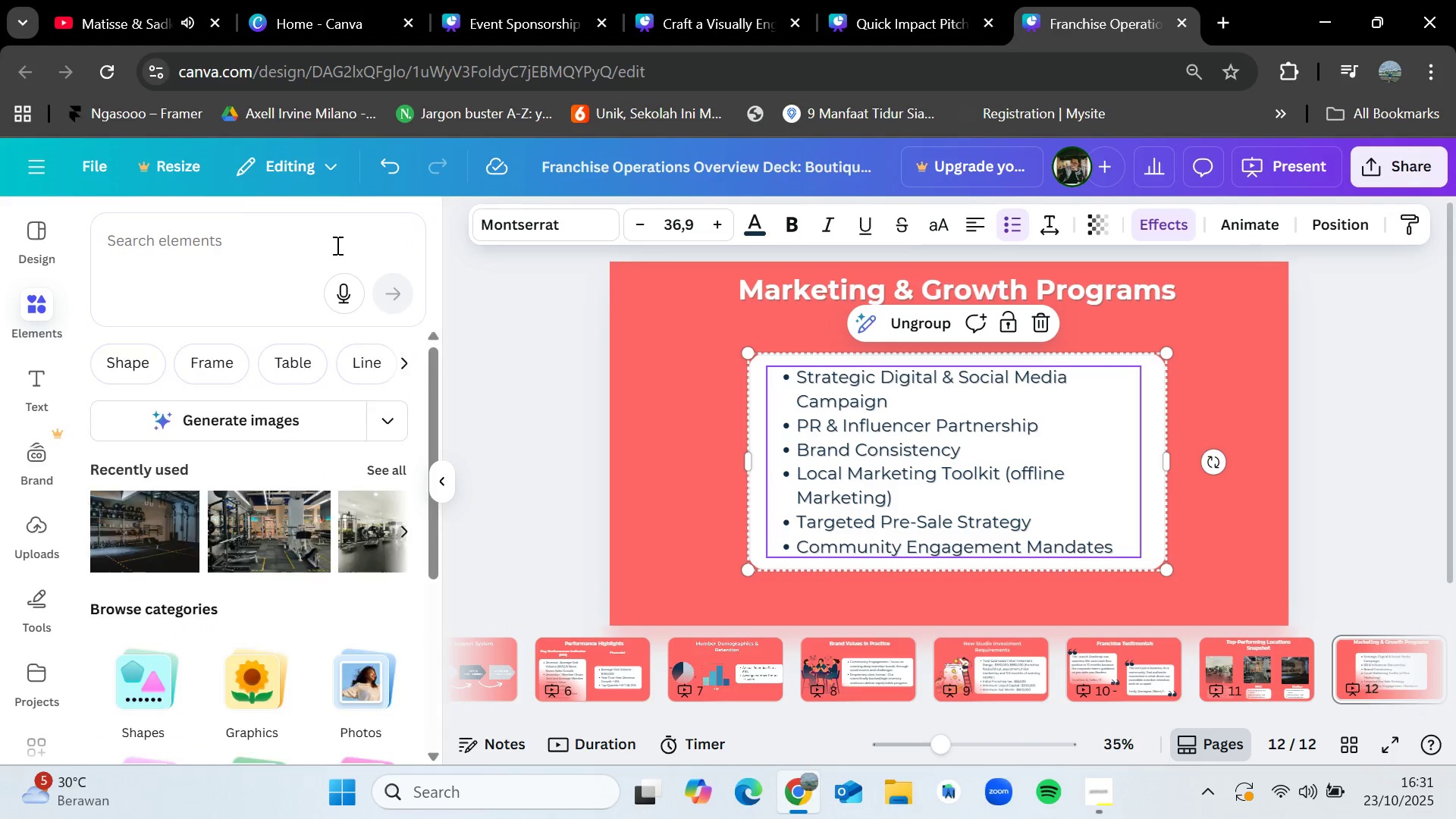 
left_click([336, 245])
 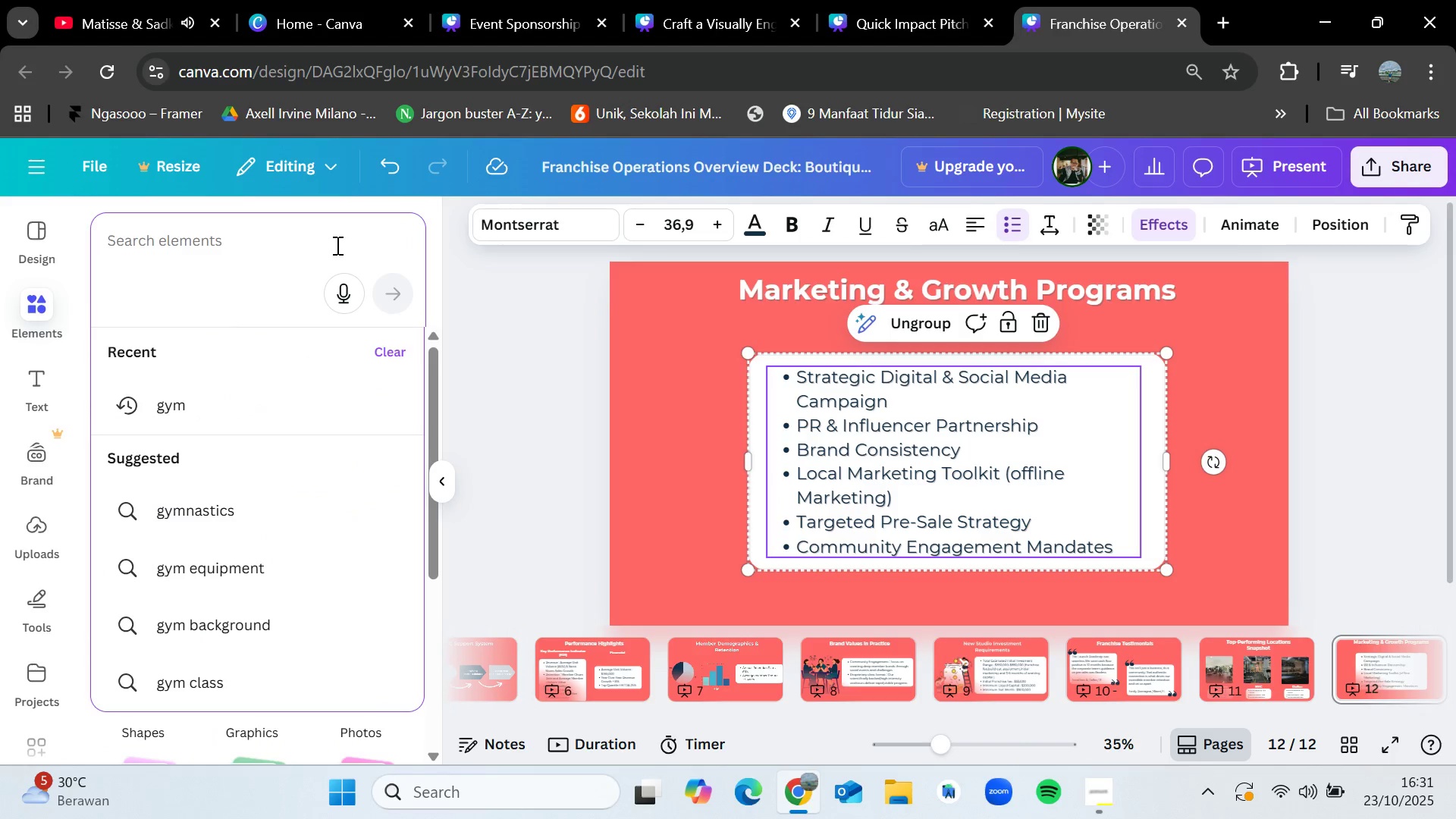 
type(social)
key(Backspace)
type(l media)
 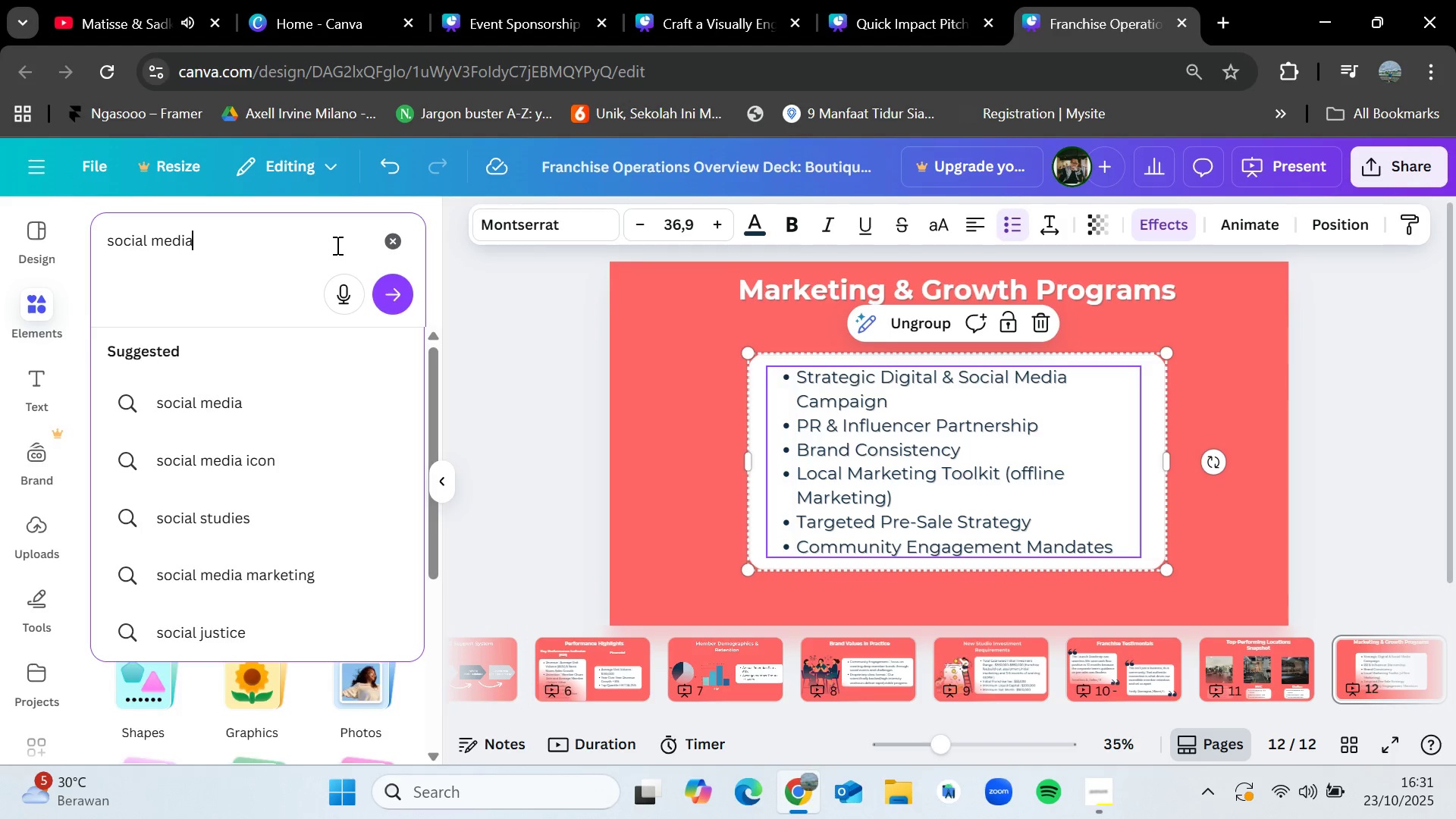 
key(Enter)
 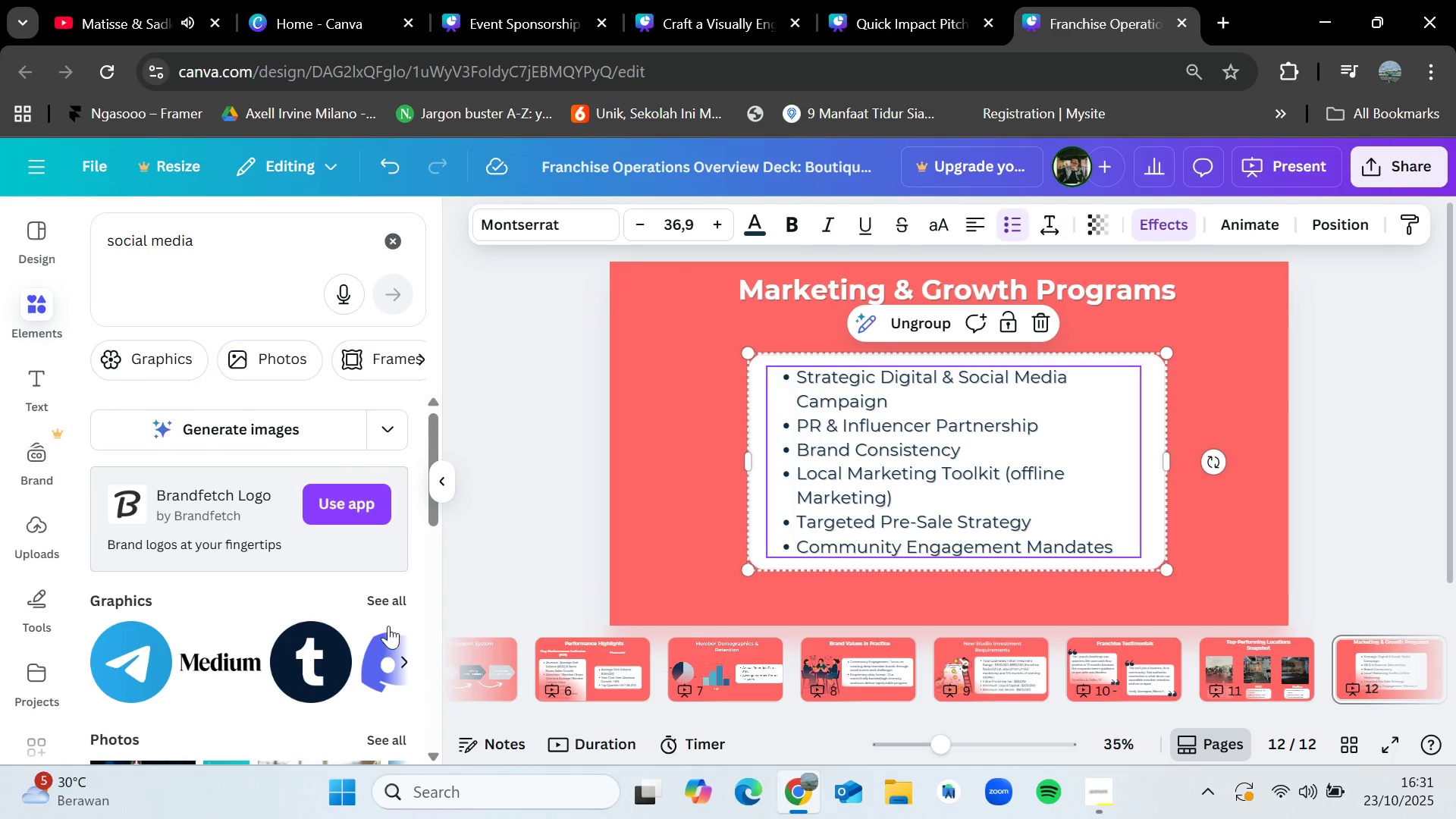 
left_click([392, 595])
 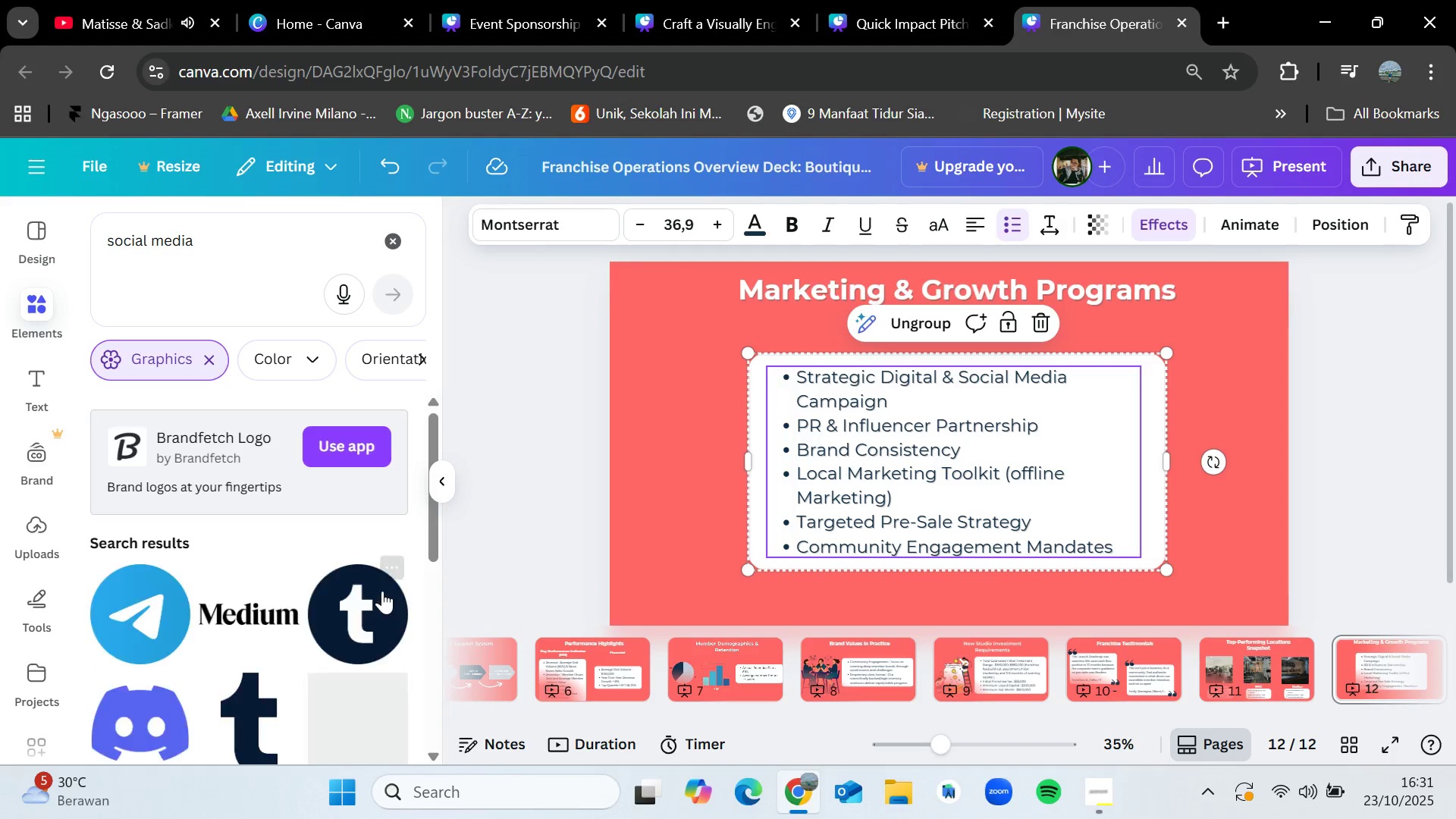 
scroll: coordinate [384, 591], scroll_direction: down, amount: 5.0
 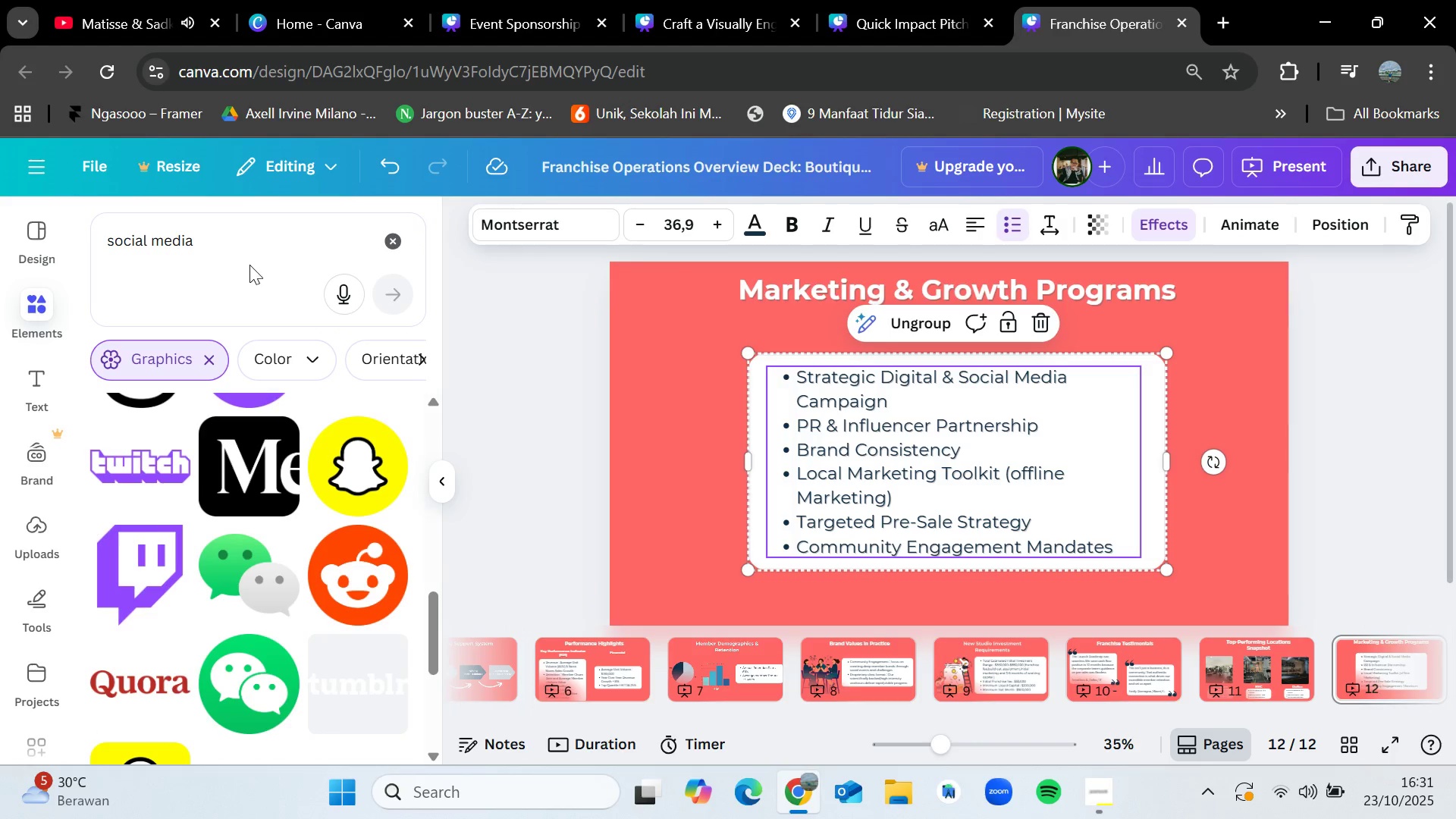 
left_click([249, 256])
 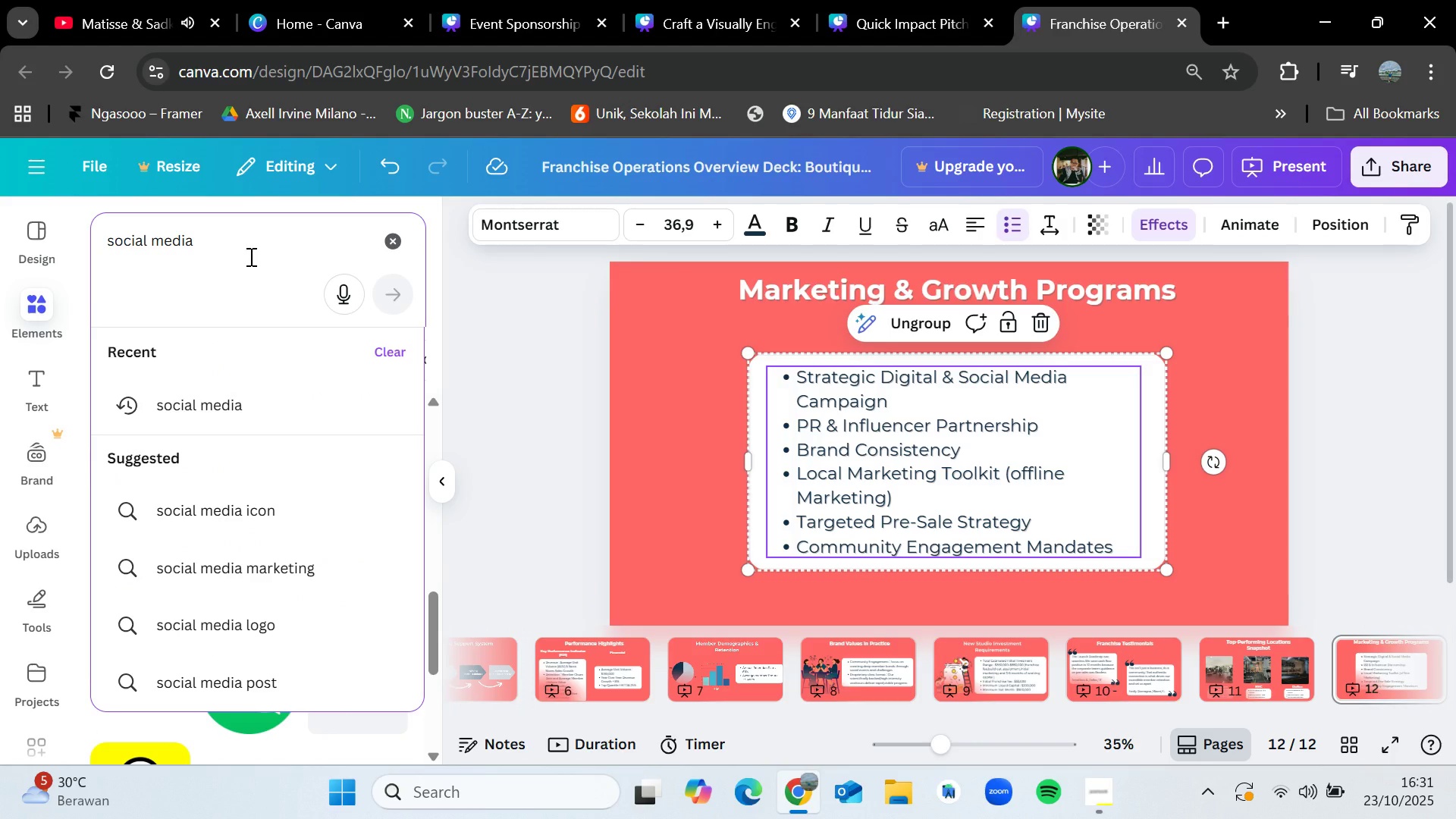 
type( campaign)
 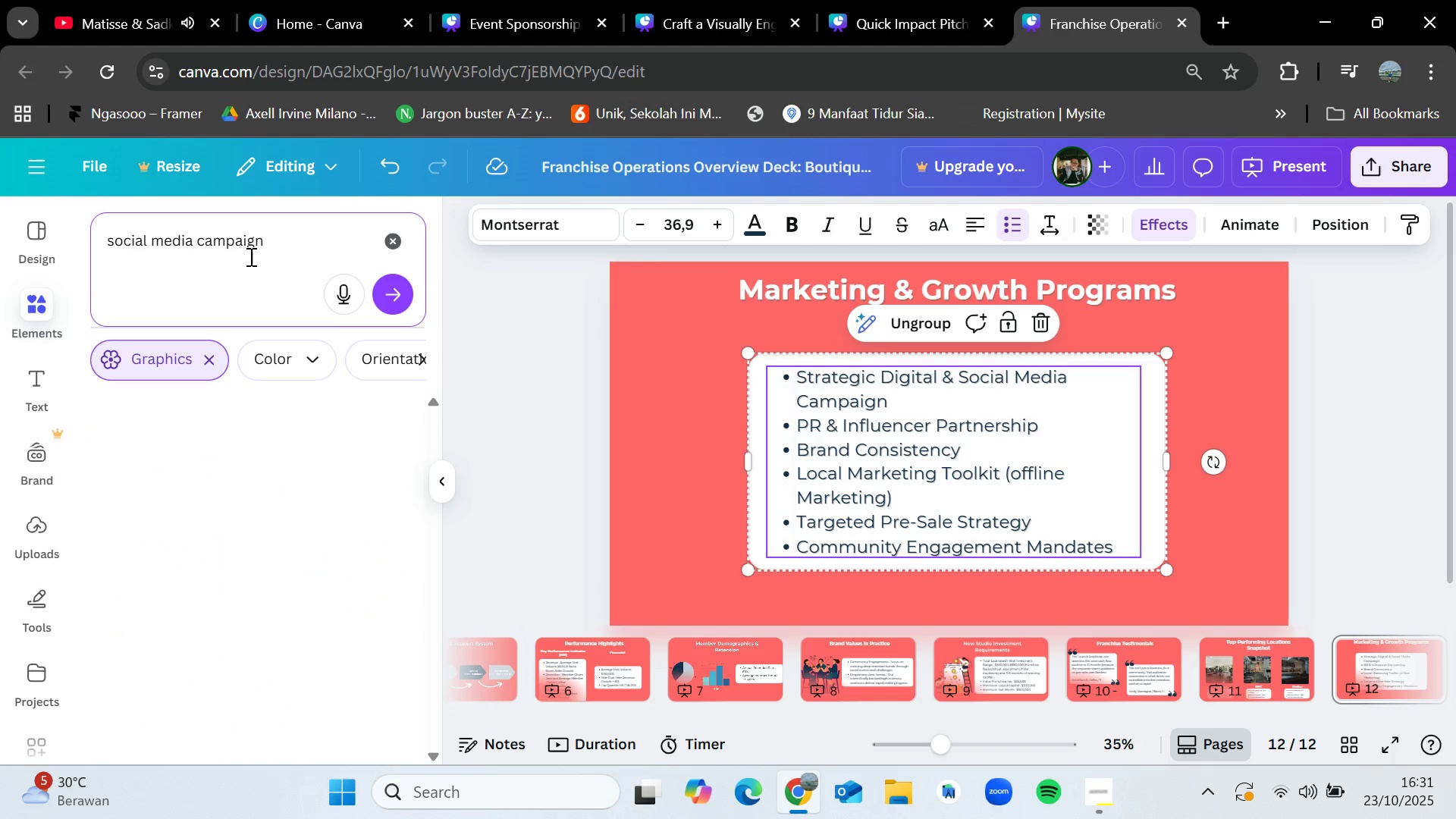 
key(Enter)
 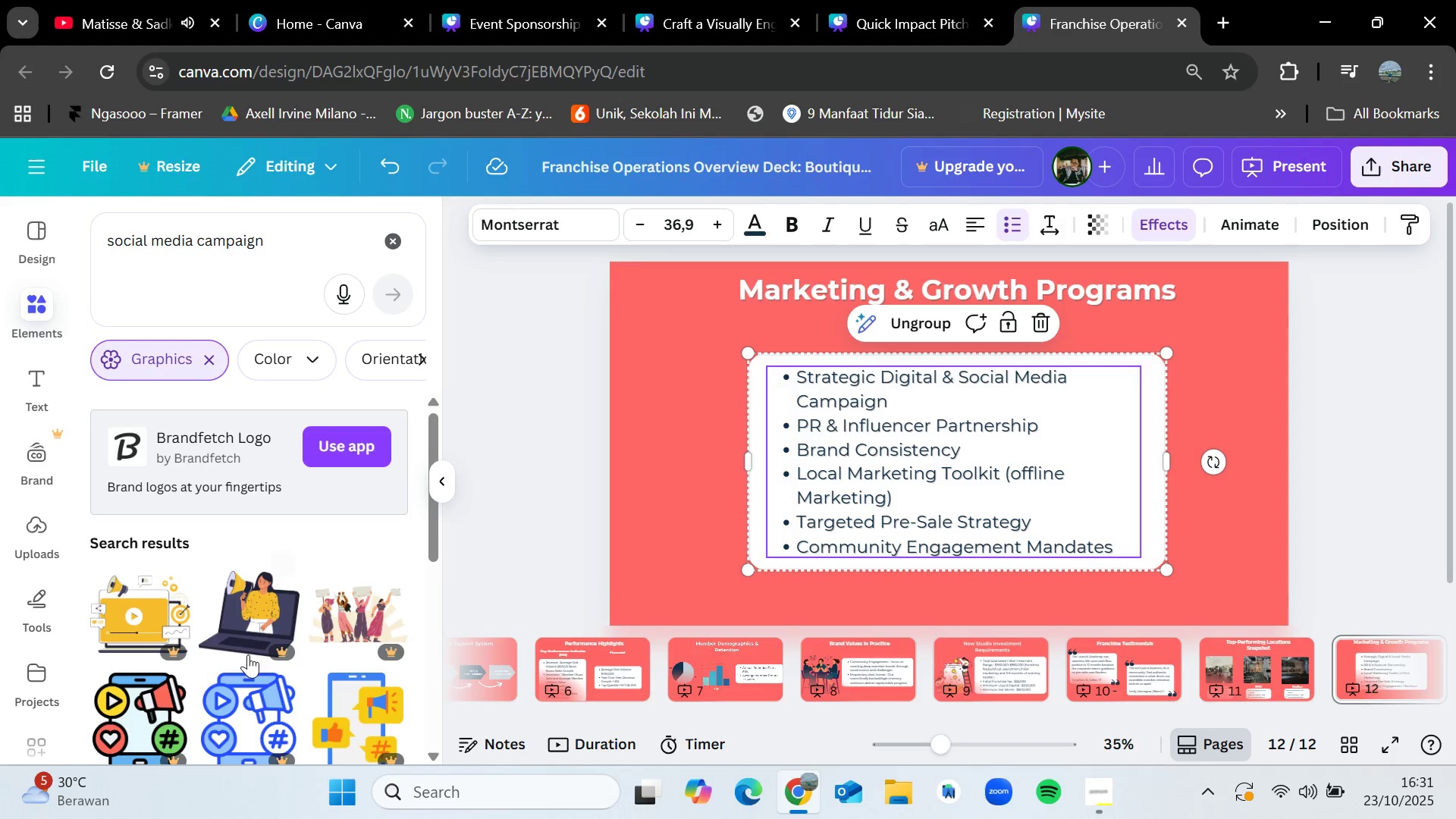 
scroll: coordinate [271, 551], scroll_direction: down, amount: 4.0
 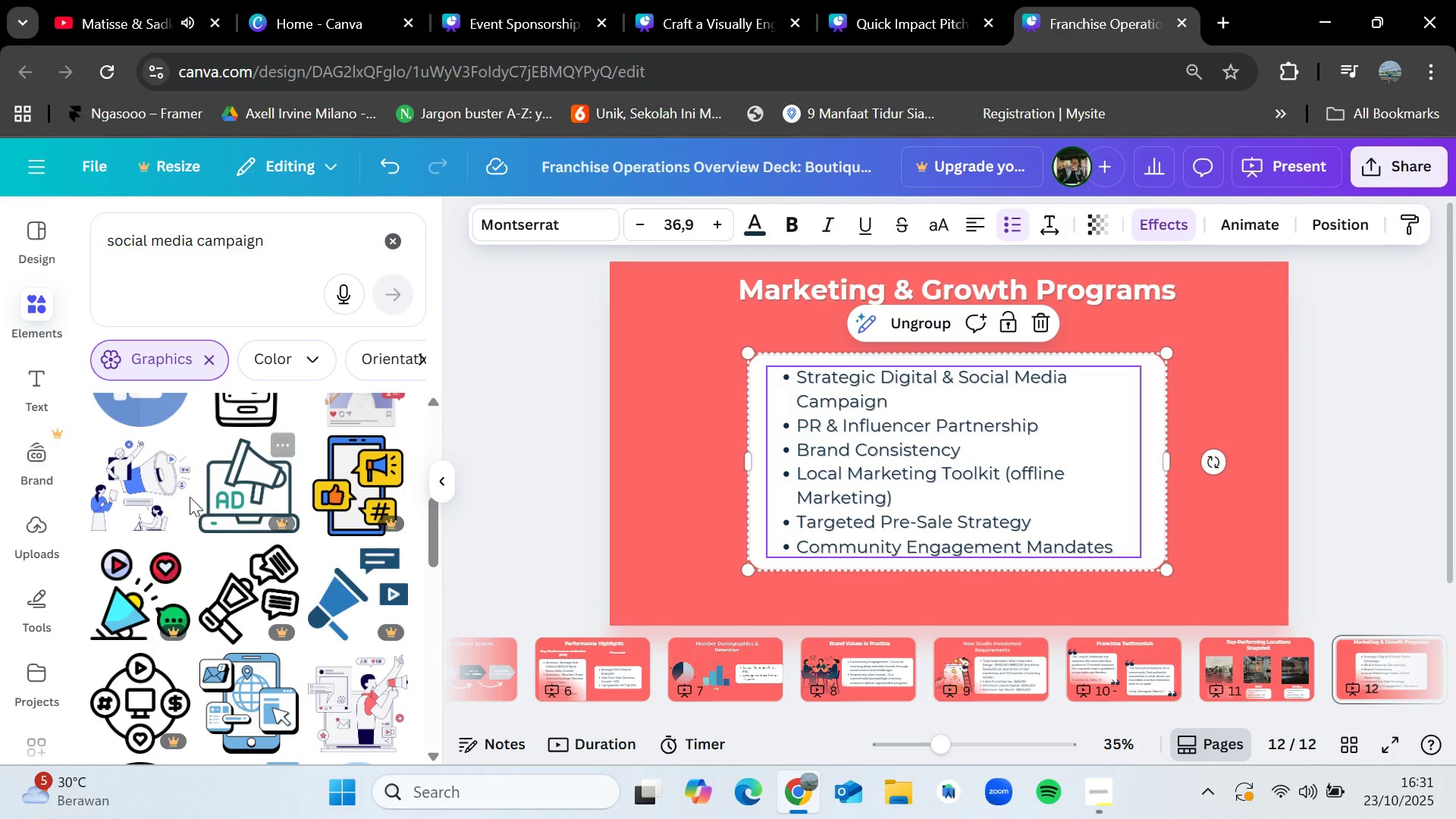 
left_click_drag(start_coordinate=[144, 478], to_coordinate=[663, 392])
 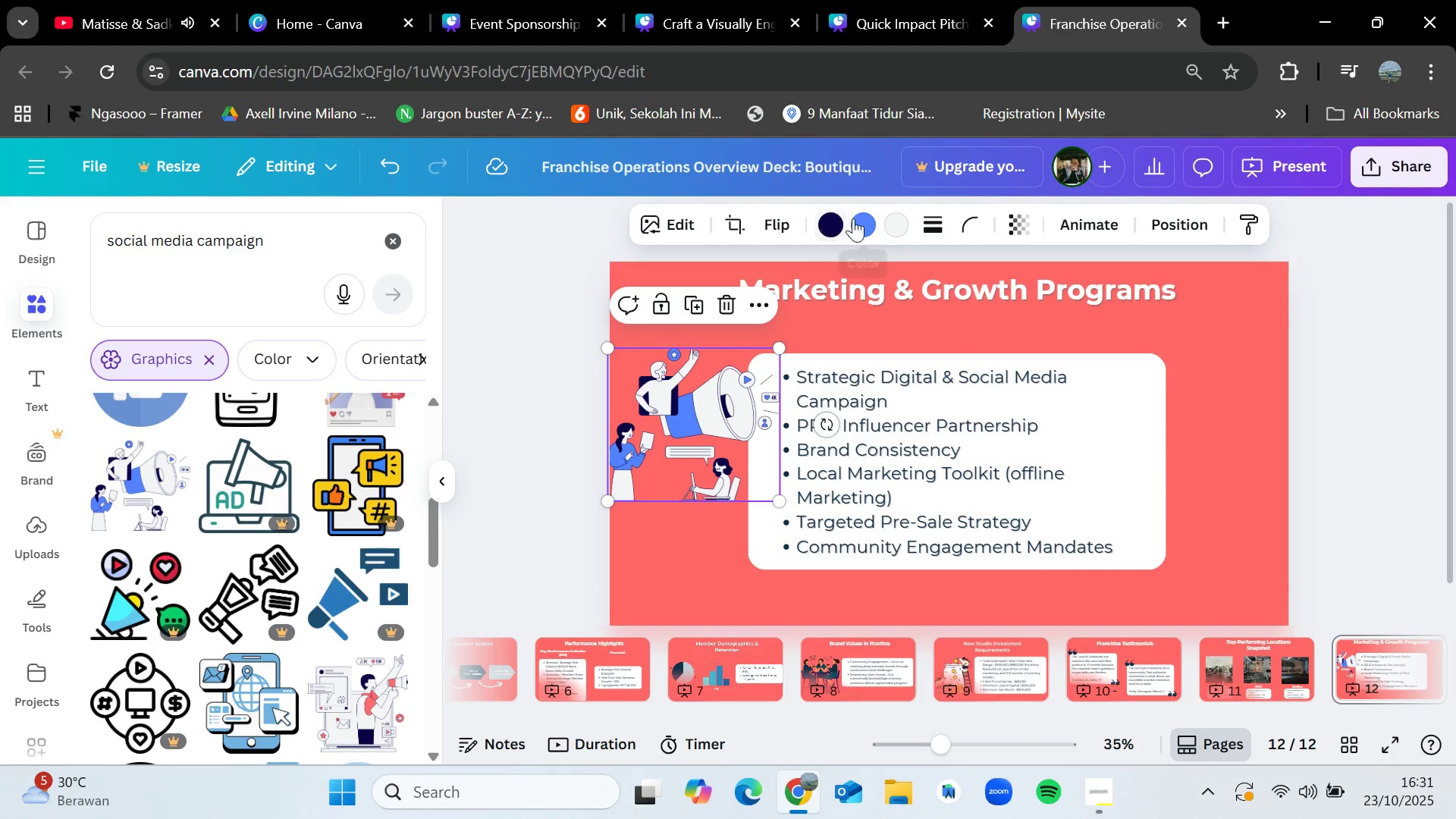 
left_click([869, 222])
 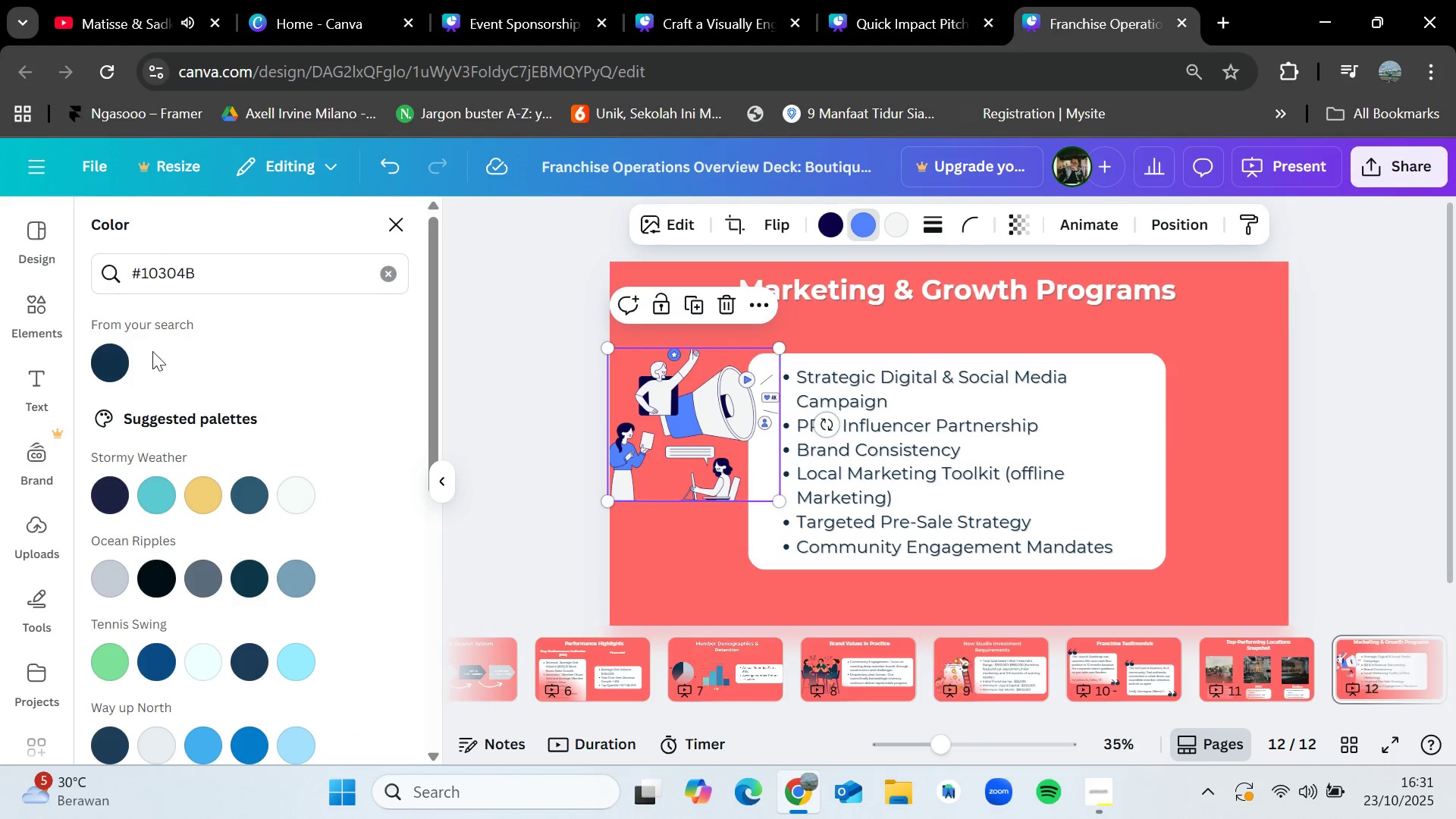 
left_click([127, 360])
 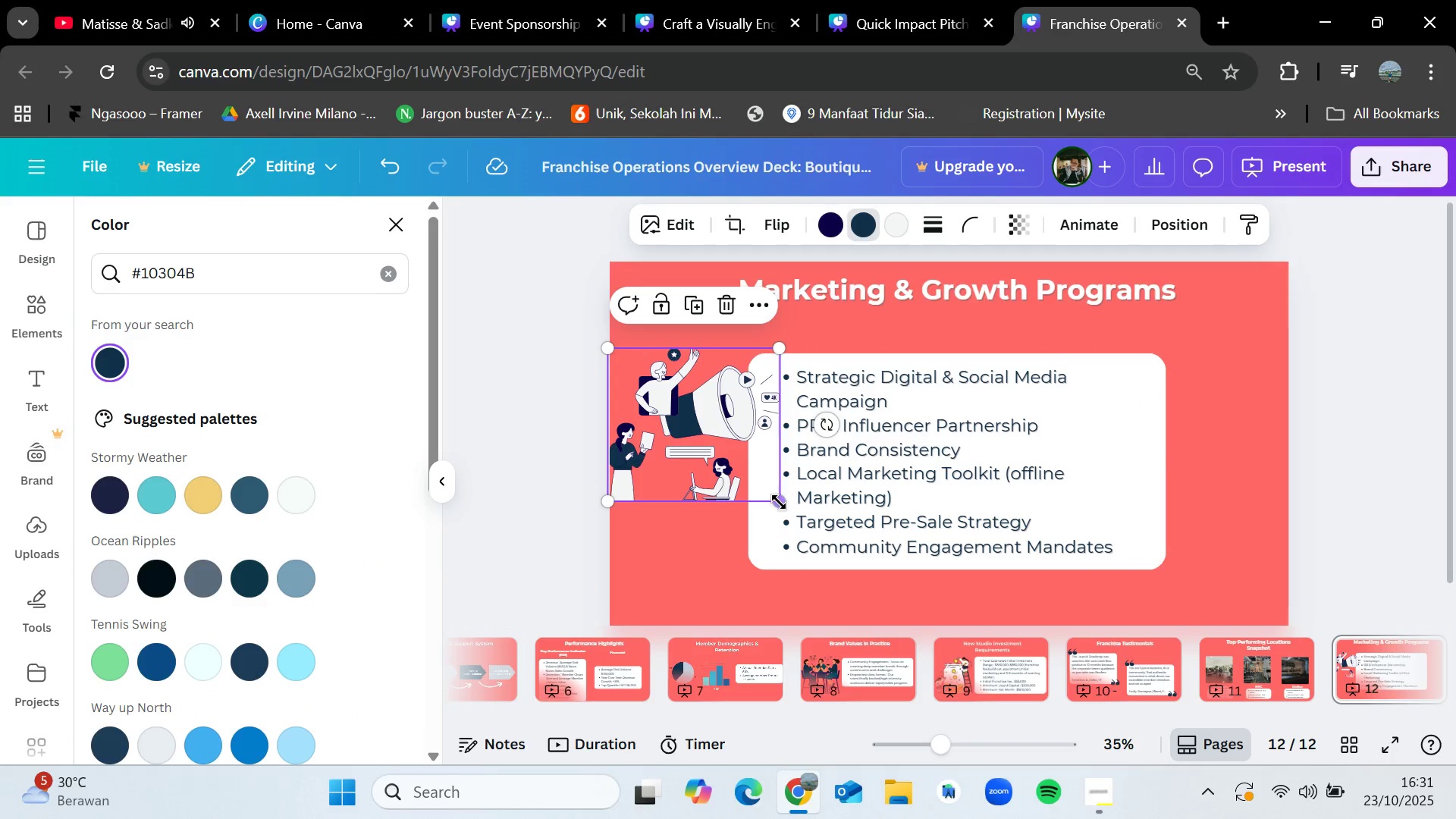 
left_click_drag(start_coordinate=[779, 500], to_coordinate=[813, 542])
 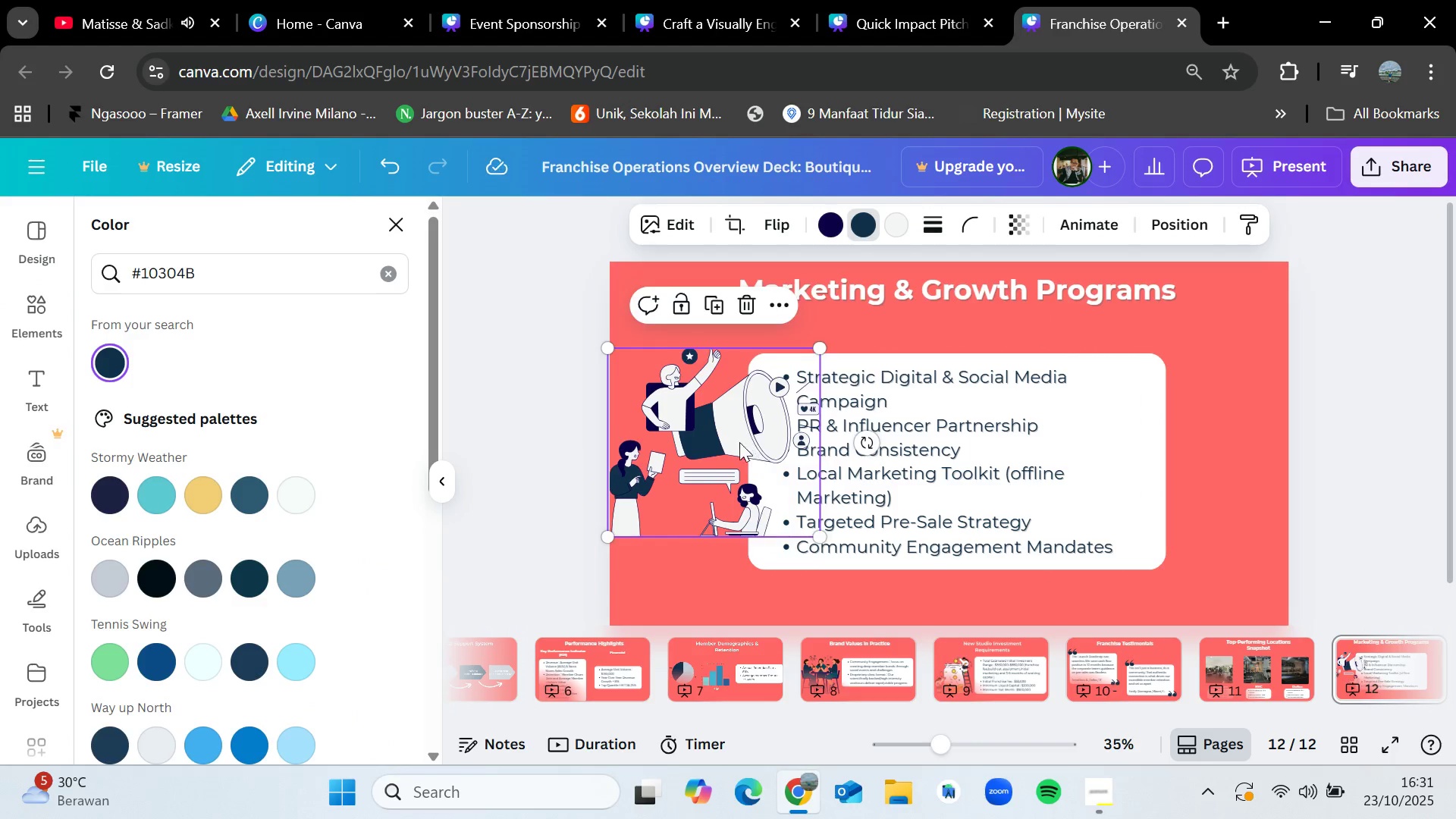 
left_click_drag(start_coordinate=[743, 436], to_coordinate=[757, 503])
 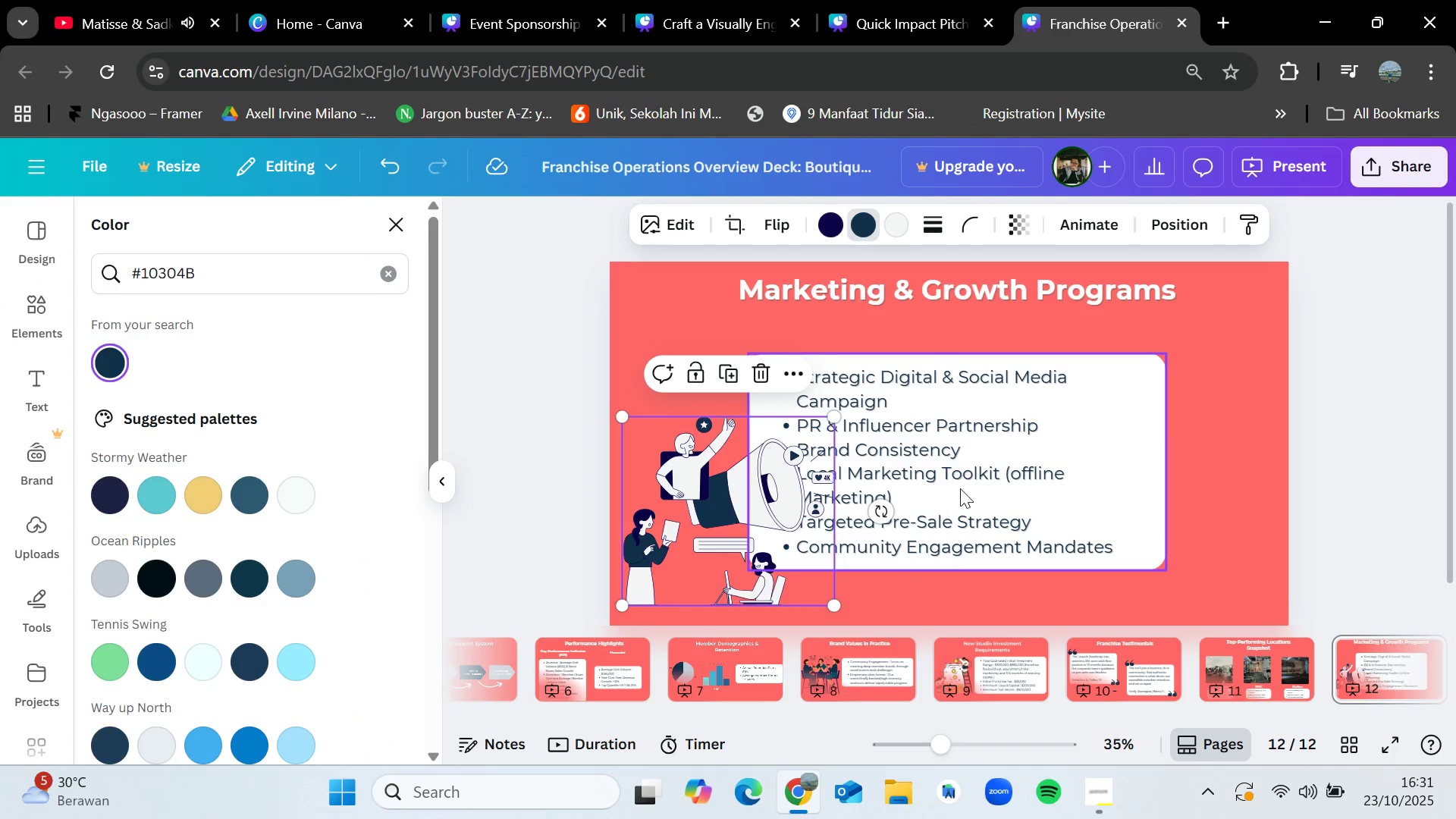 
left_click_drag(start_coordinate=[943, 488], to_coordinate=[1072, 481])
 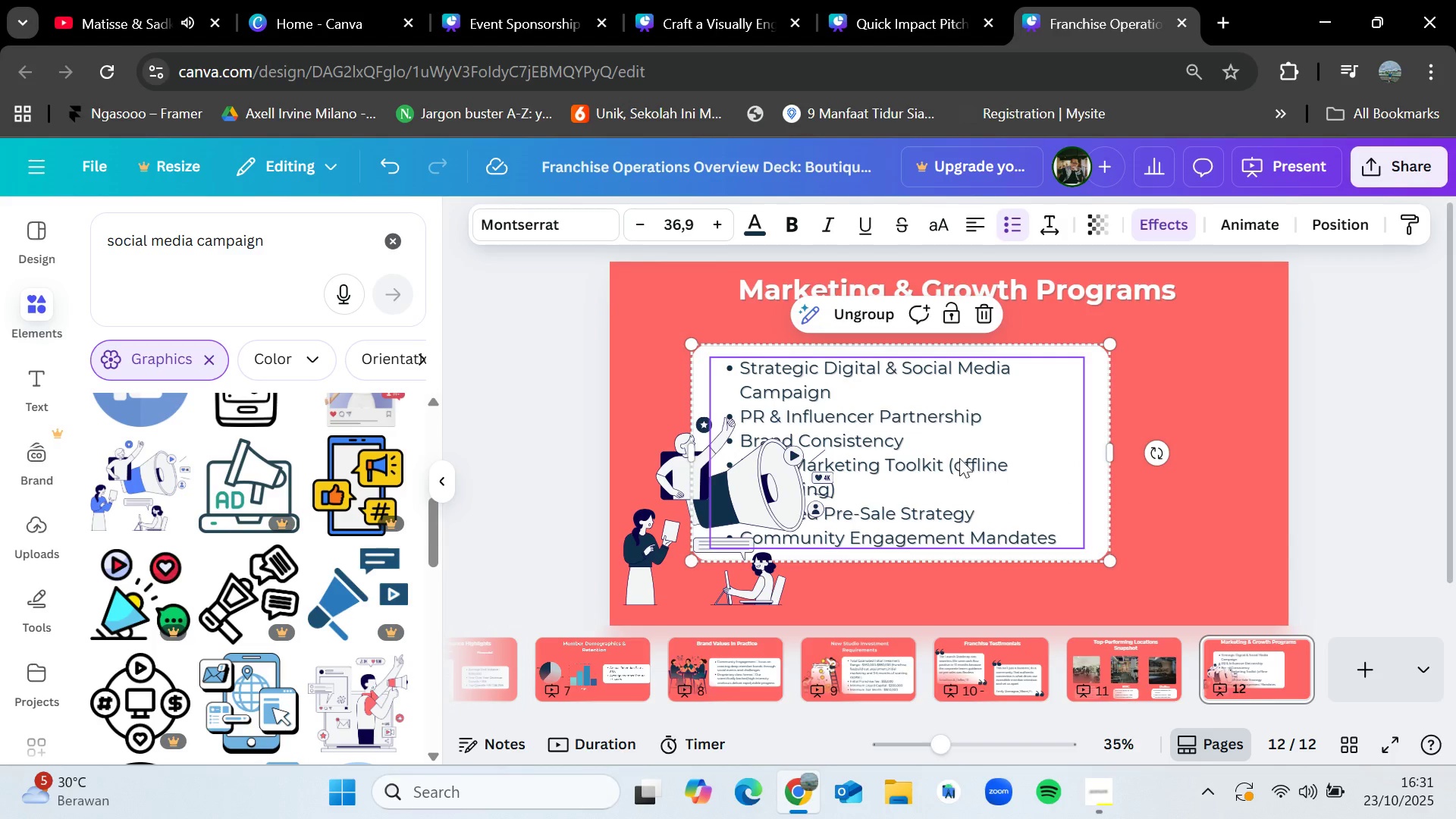 
left_click_drag(start_coordinate=[949, 456], to_coordinate=[1112, 456])
 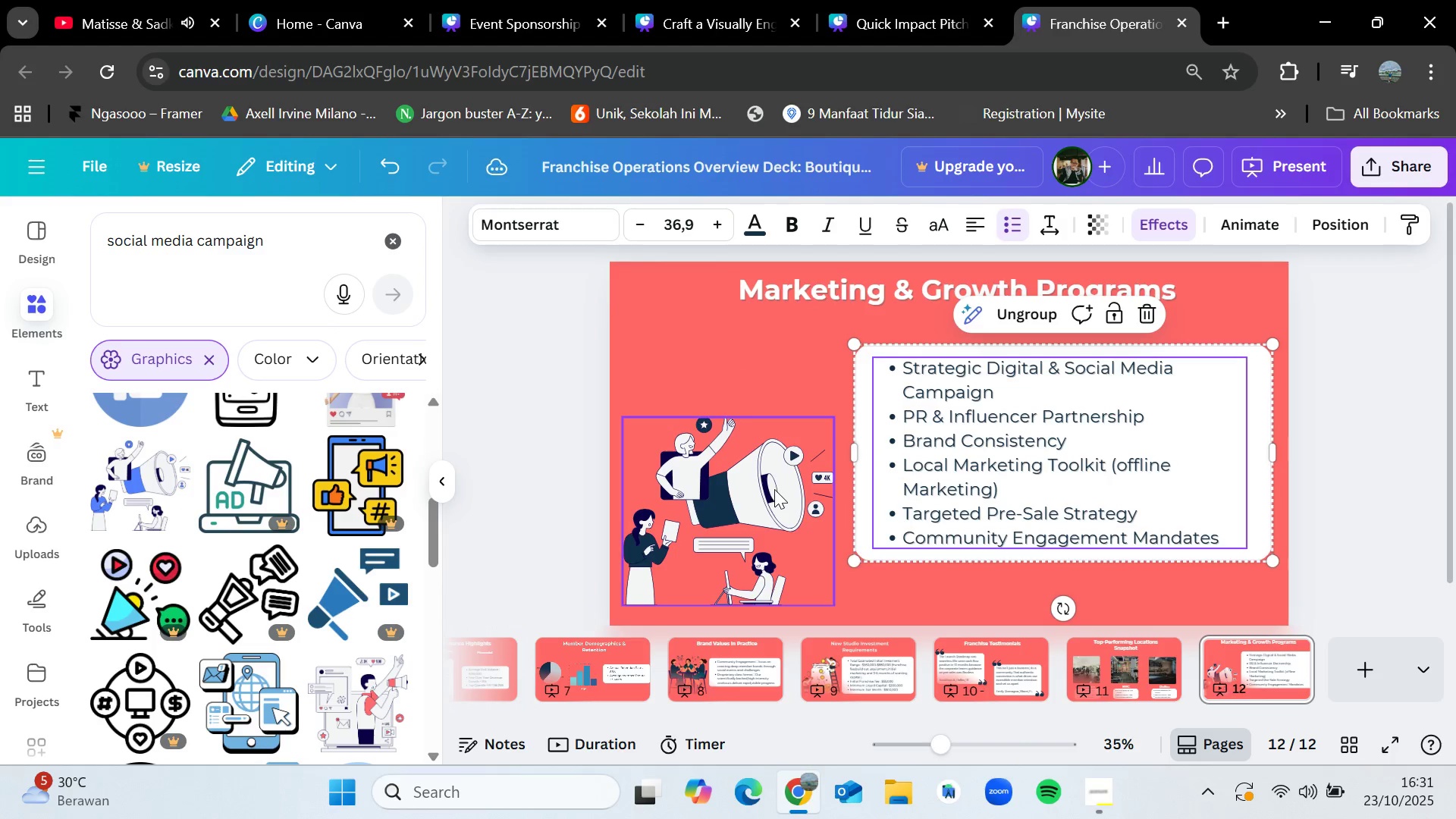 
left_click_drag(start_coordinate=[776, 491], to_coordinate=[780, 437])
 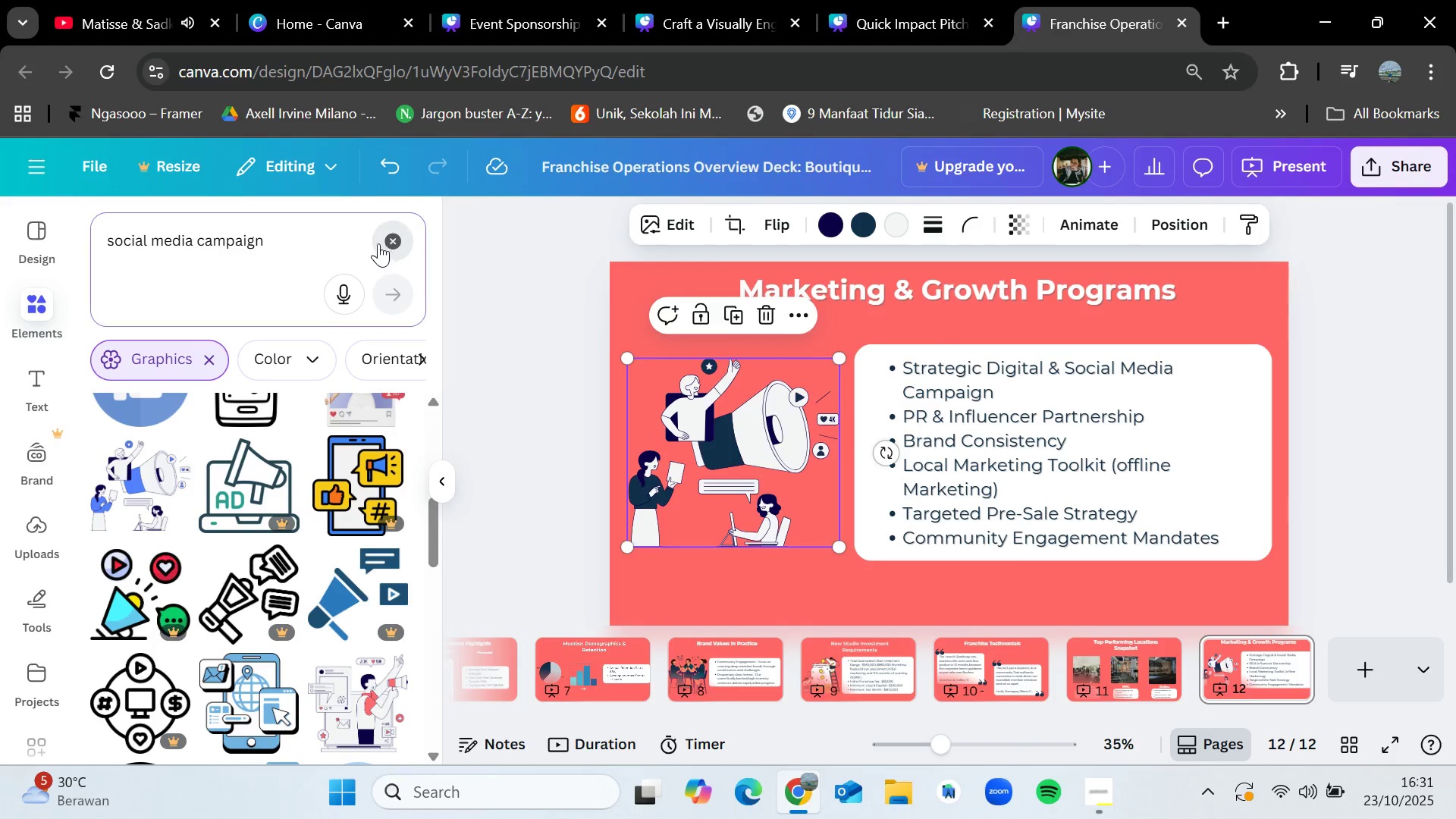 
left_click([273, 246])
 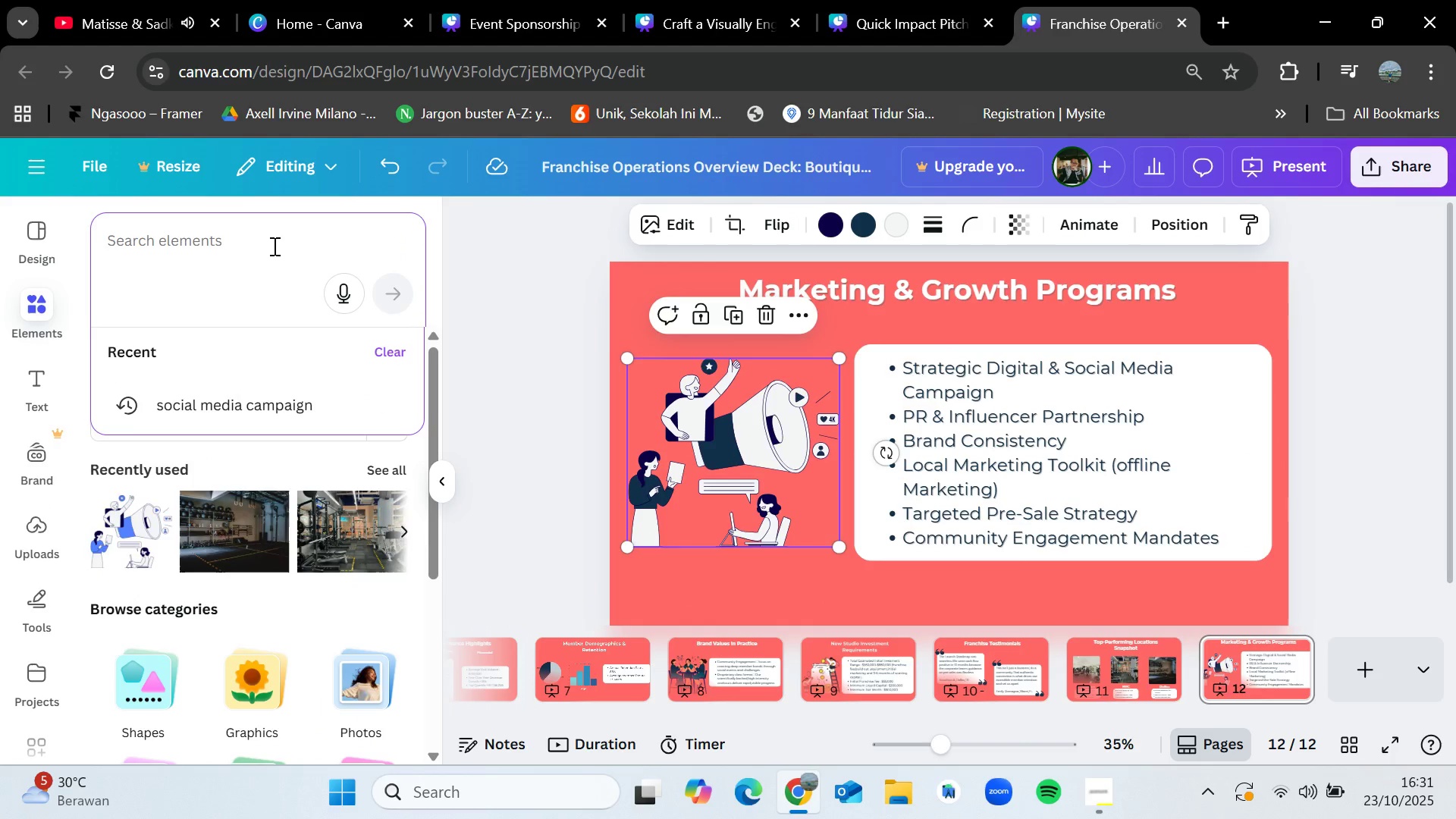 
type(influencer')
key(Backspace)
 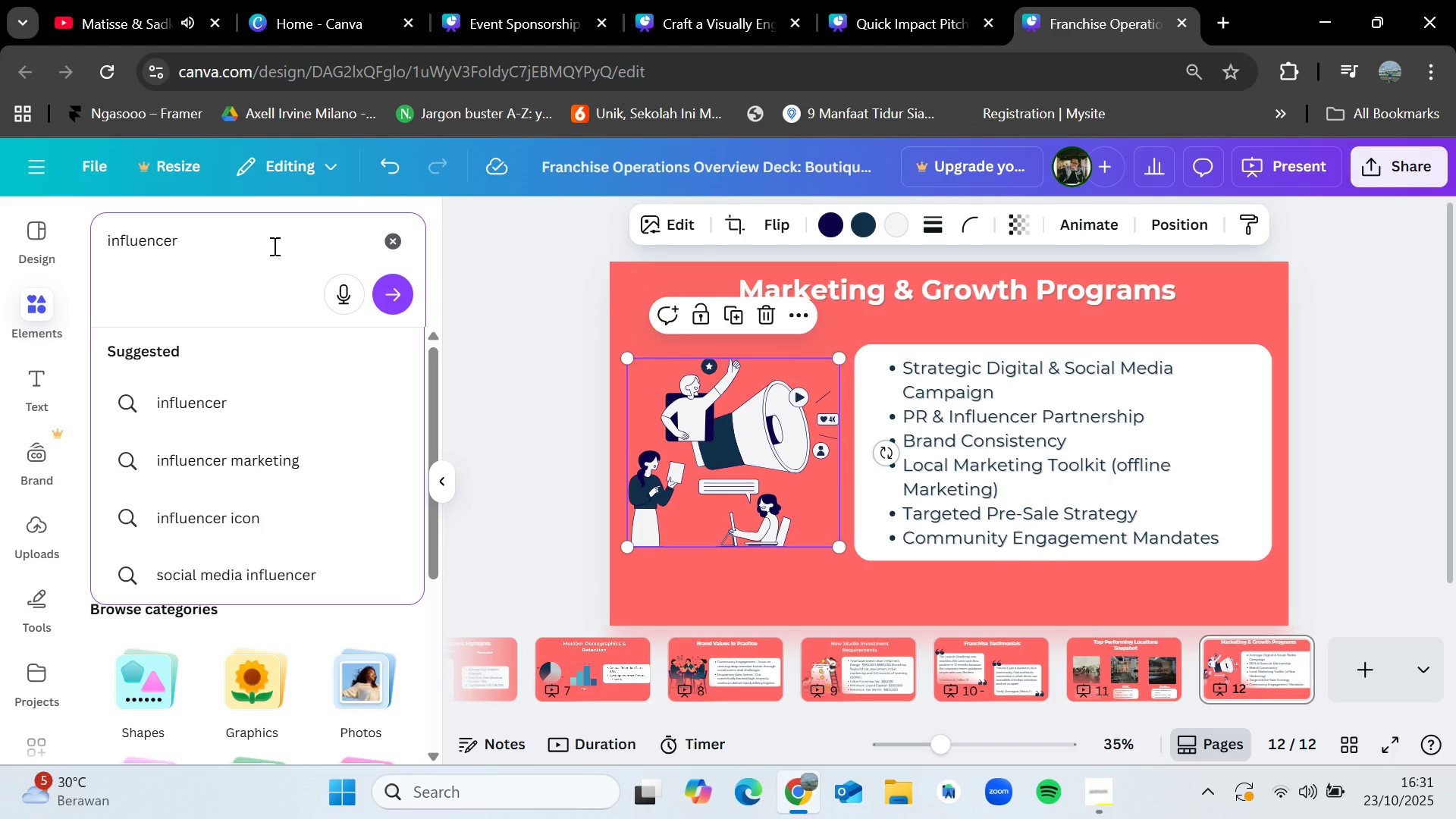 
key(Enter)
 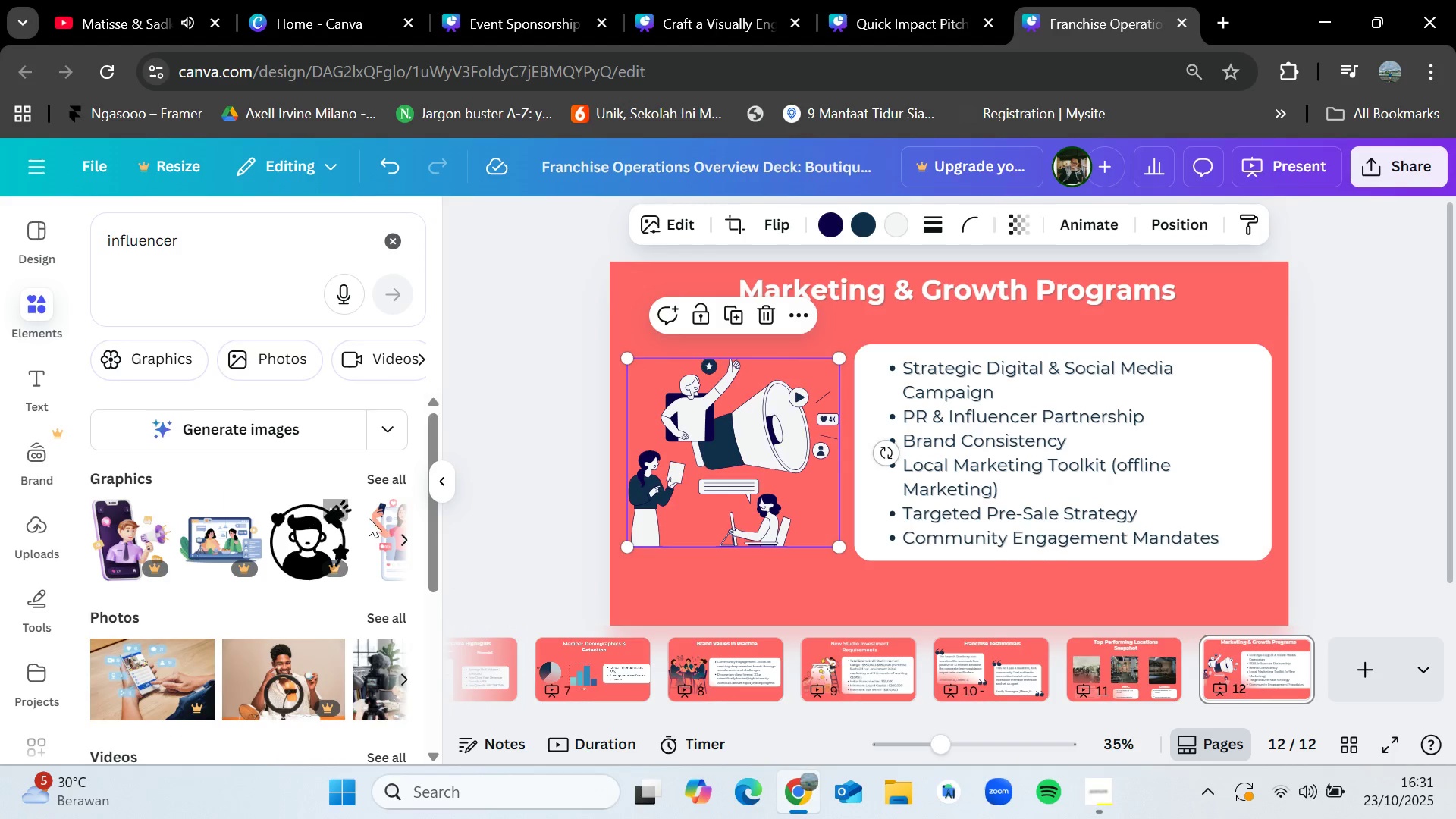 
left_click([390, 479])
 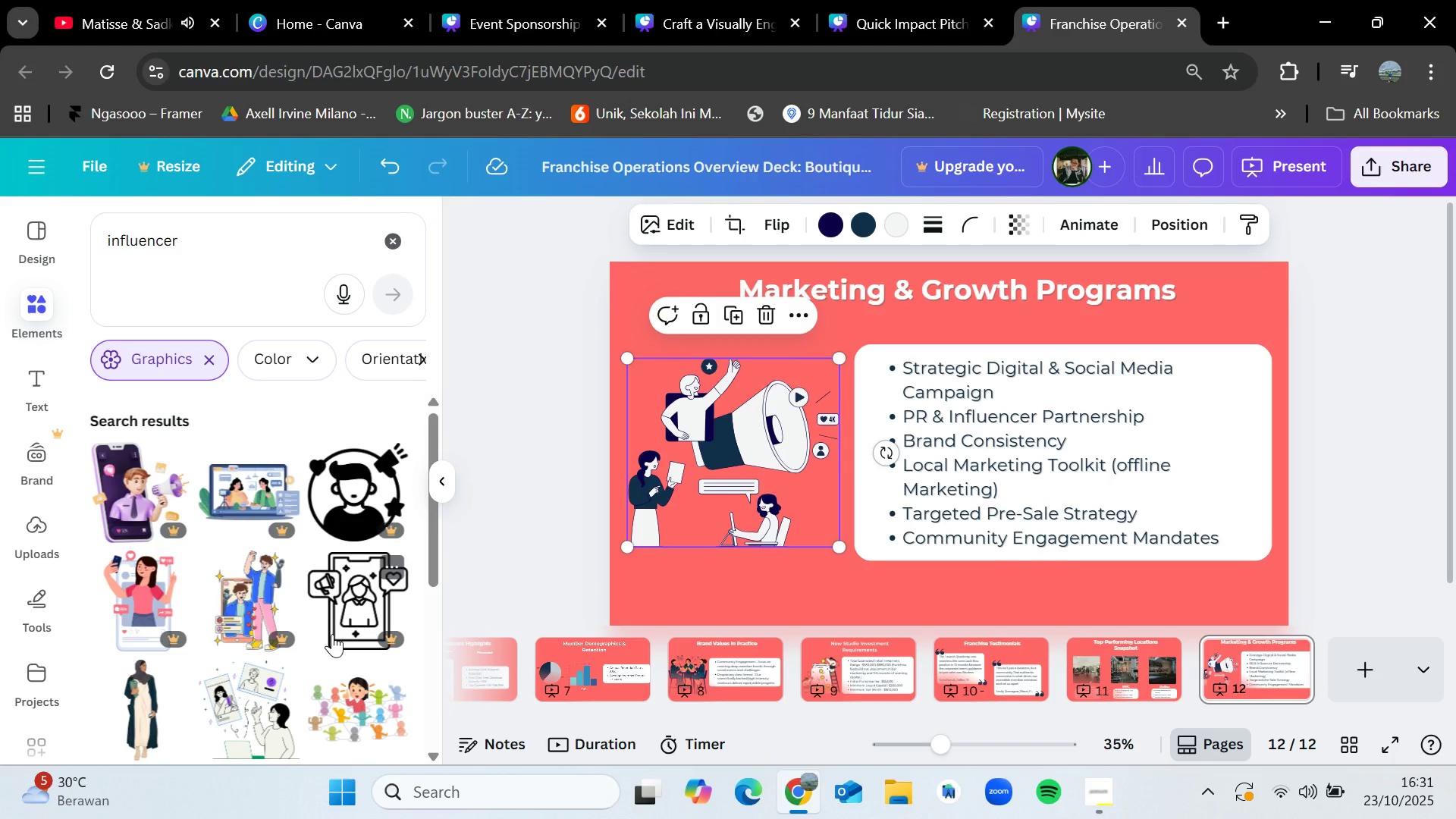 
scroll: coordinate [332, 634], scroll_direction: down, amount: 1.0
 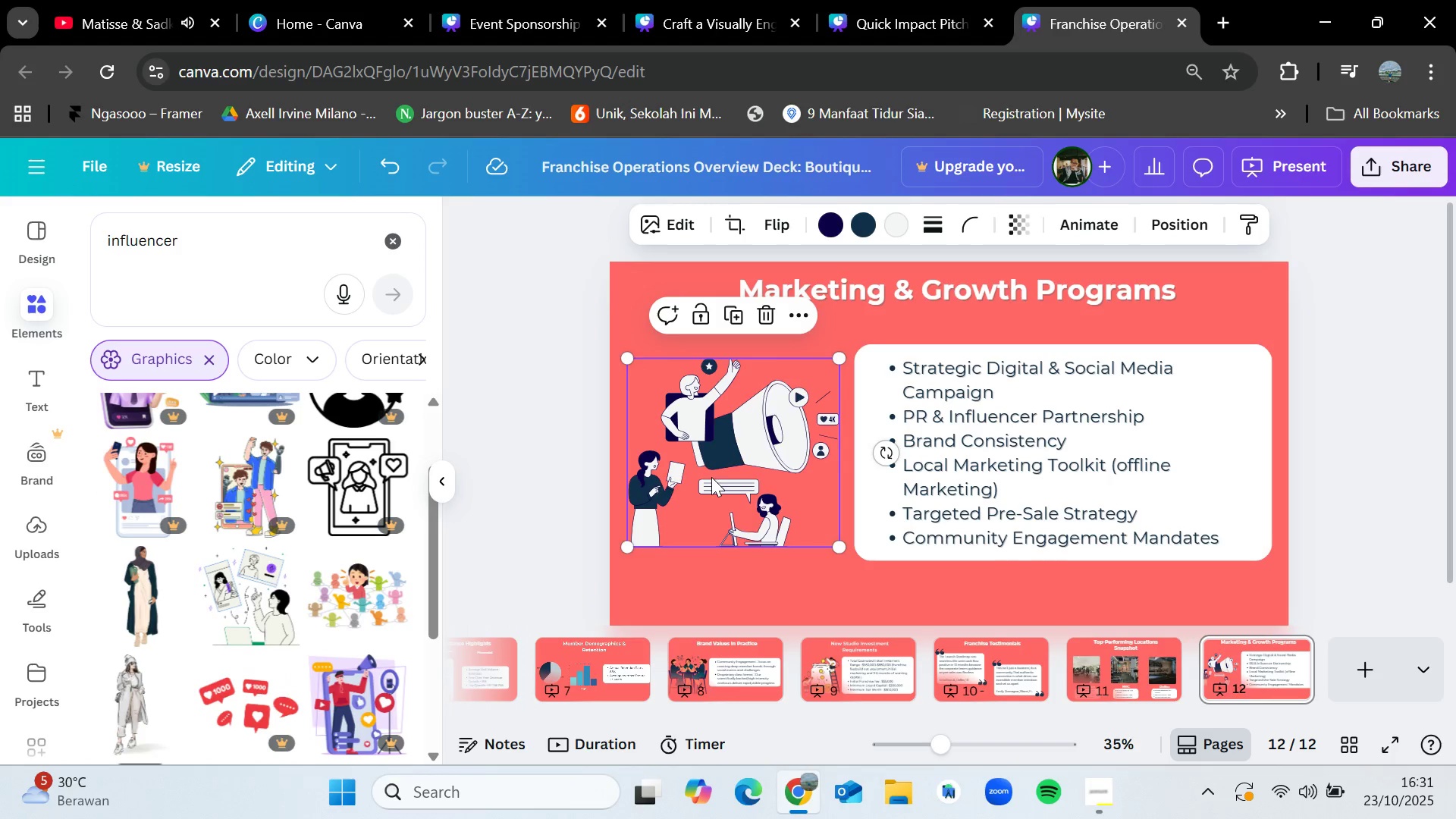 
left_click([717, 473])
 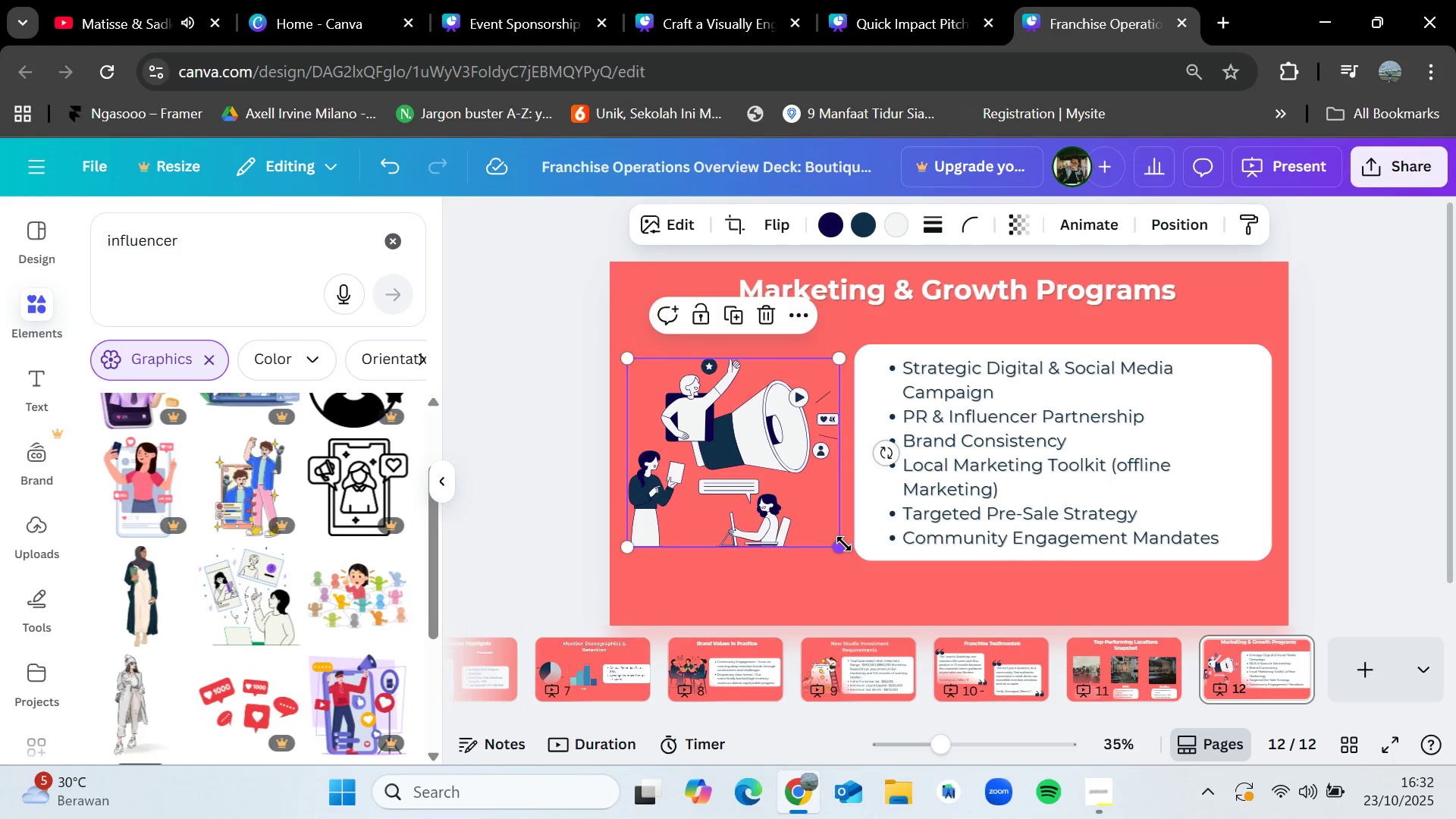 
left_click_drag(start_coordinate=[843, 544], to_coordinate=[789, 491])
 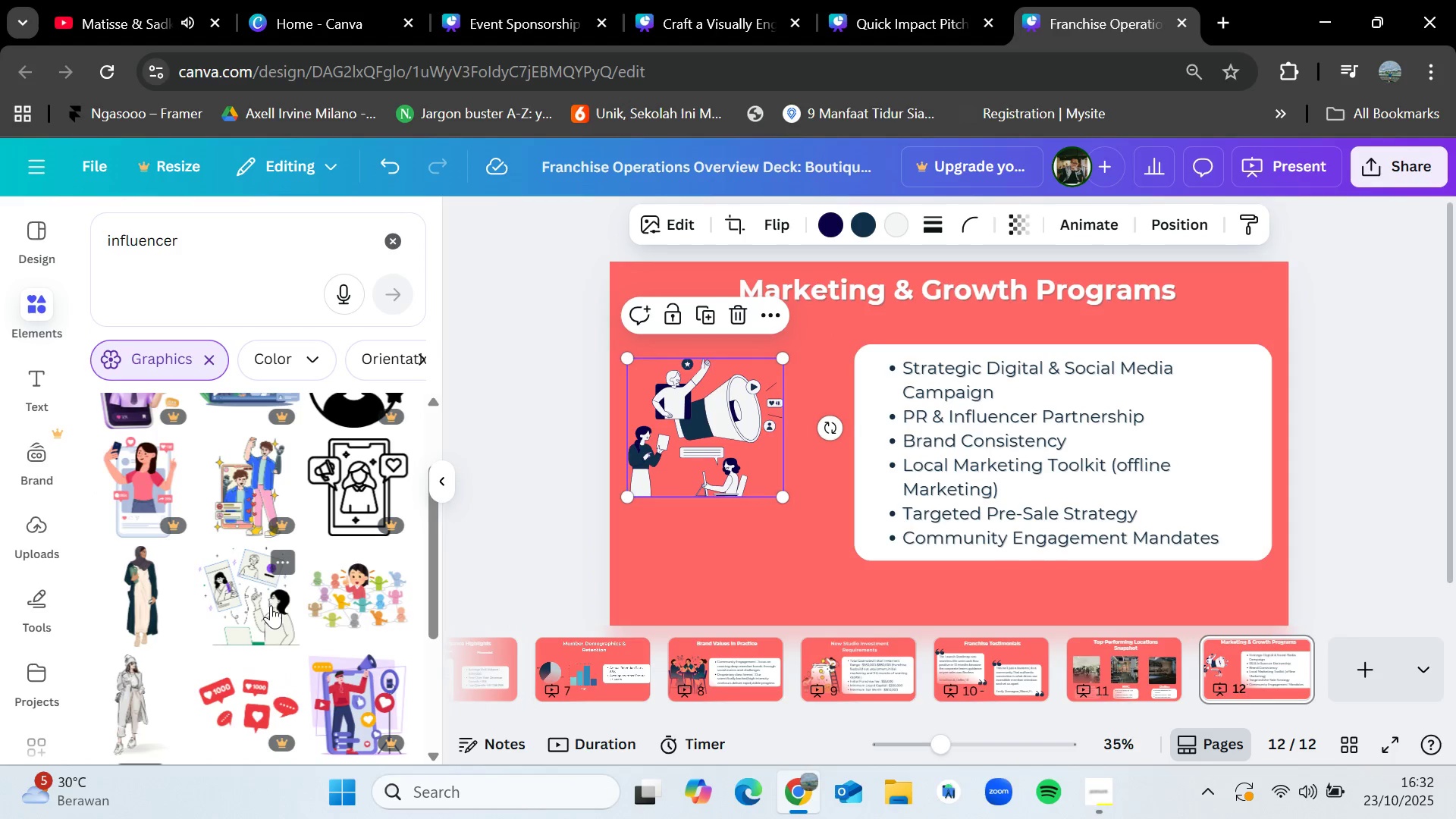 
scroll: coordinate [275, 609], scroll_direction: down, amount: 1.0
 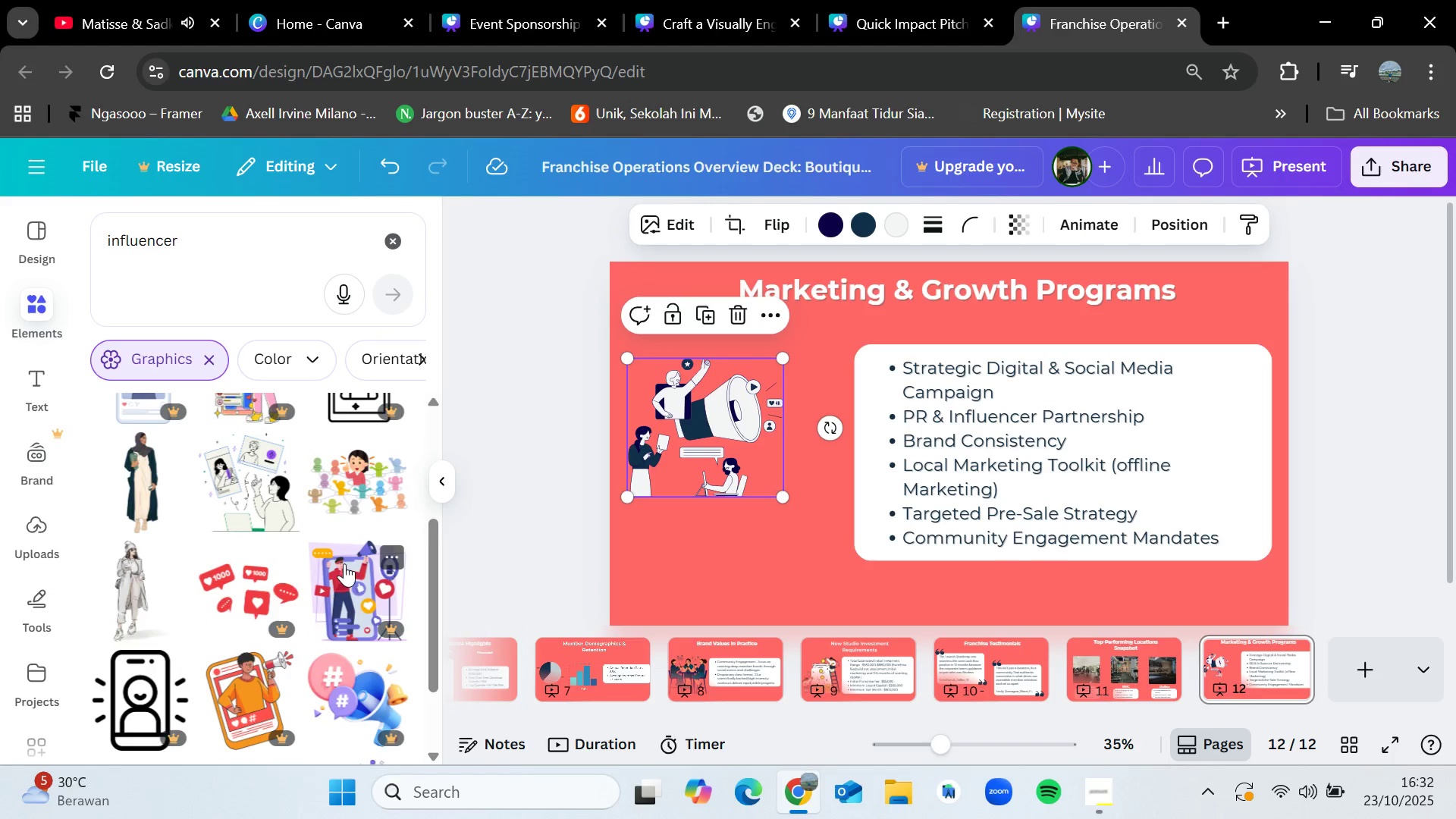 
left_click_drag(start_coordinate=[261, 574], to_coordinate=[1111, 330])
 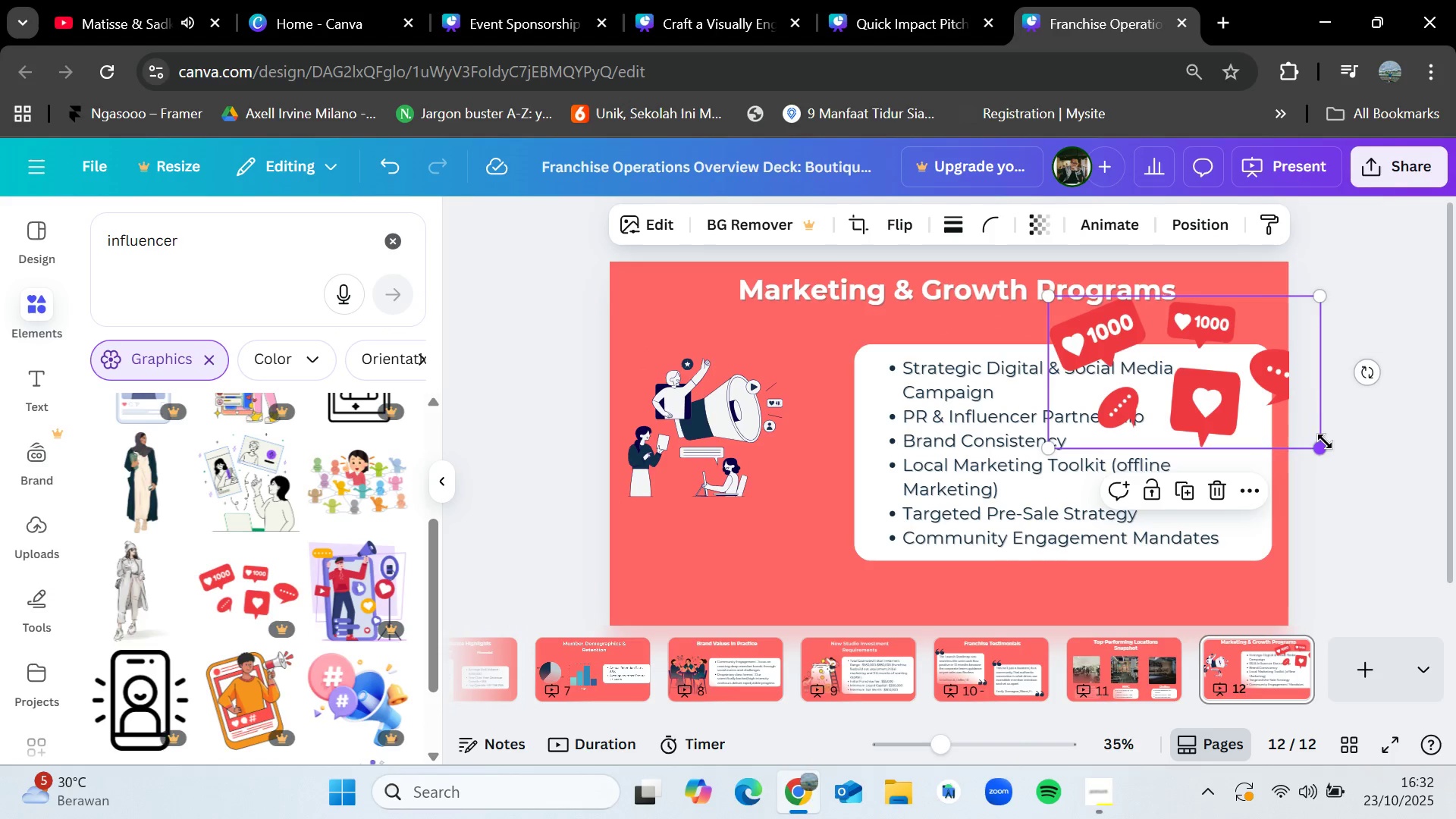 
left_click_drag(start_coordinate=[1324, 445], to_coordinate=[1288, 437])
 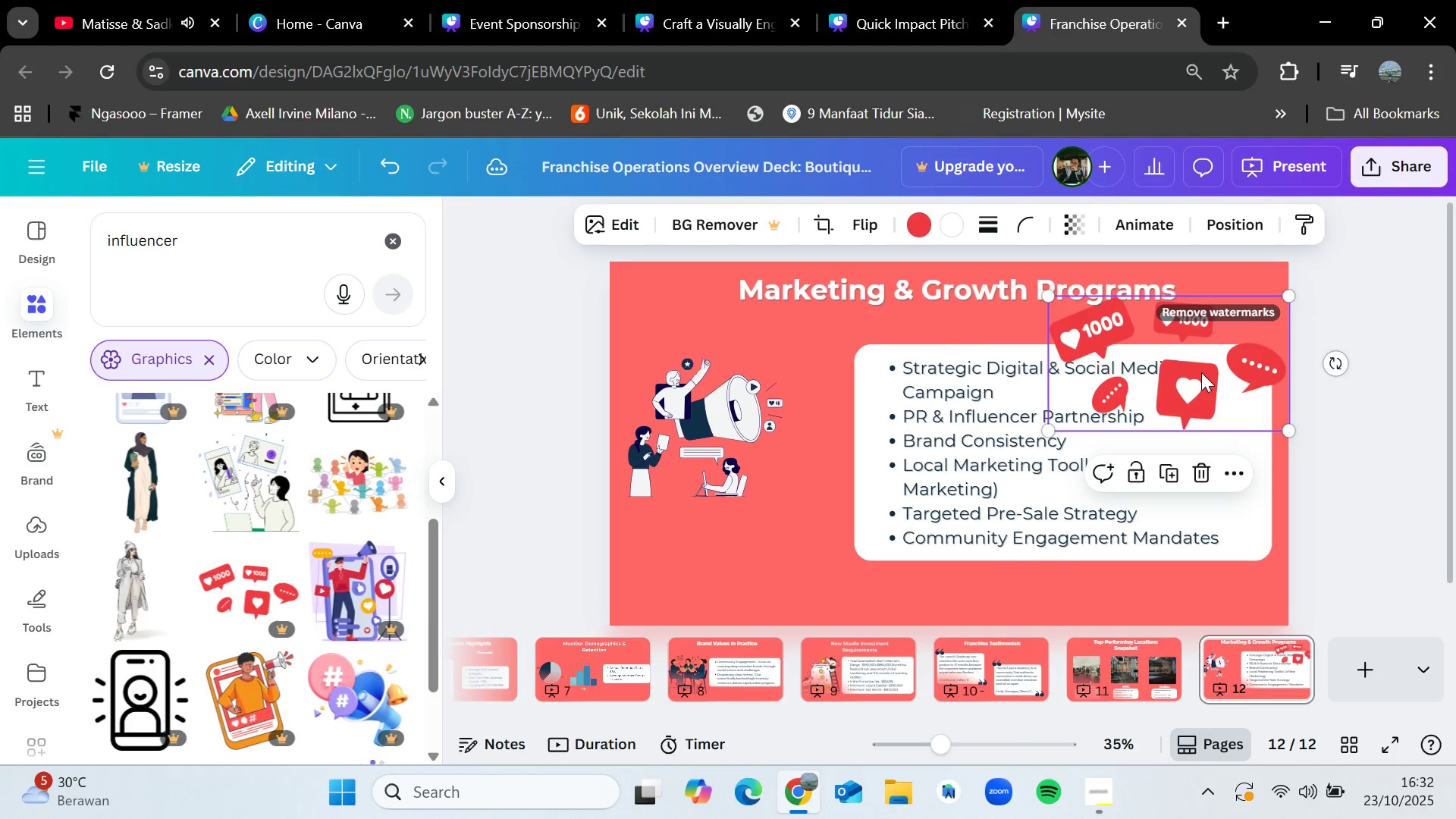 
left_click_drag(start_coordinate=[1198, 372], to_coordinate=[791, 384])
 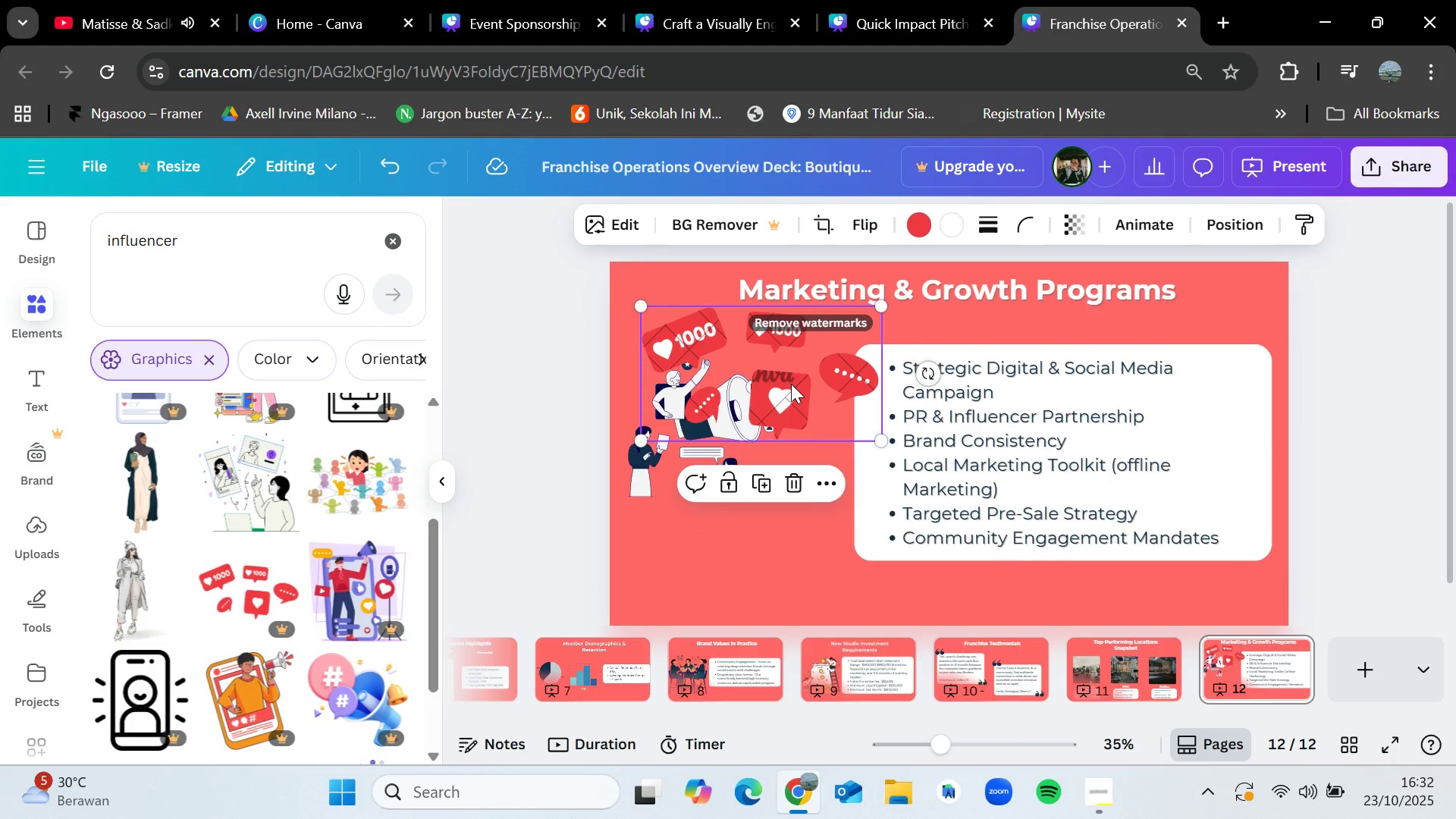 
key(Delete)
 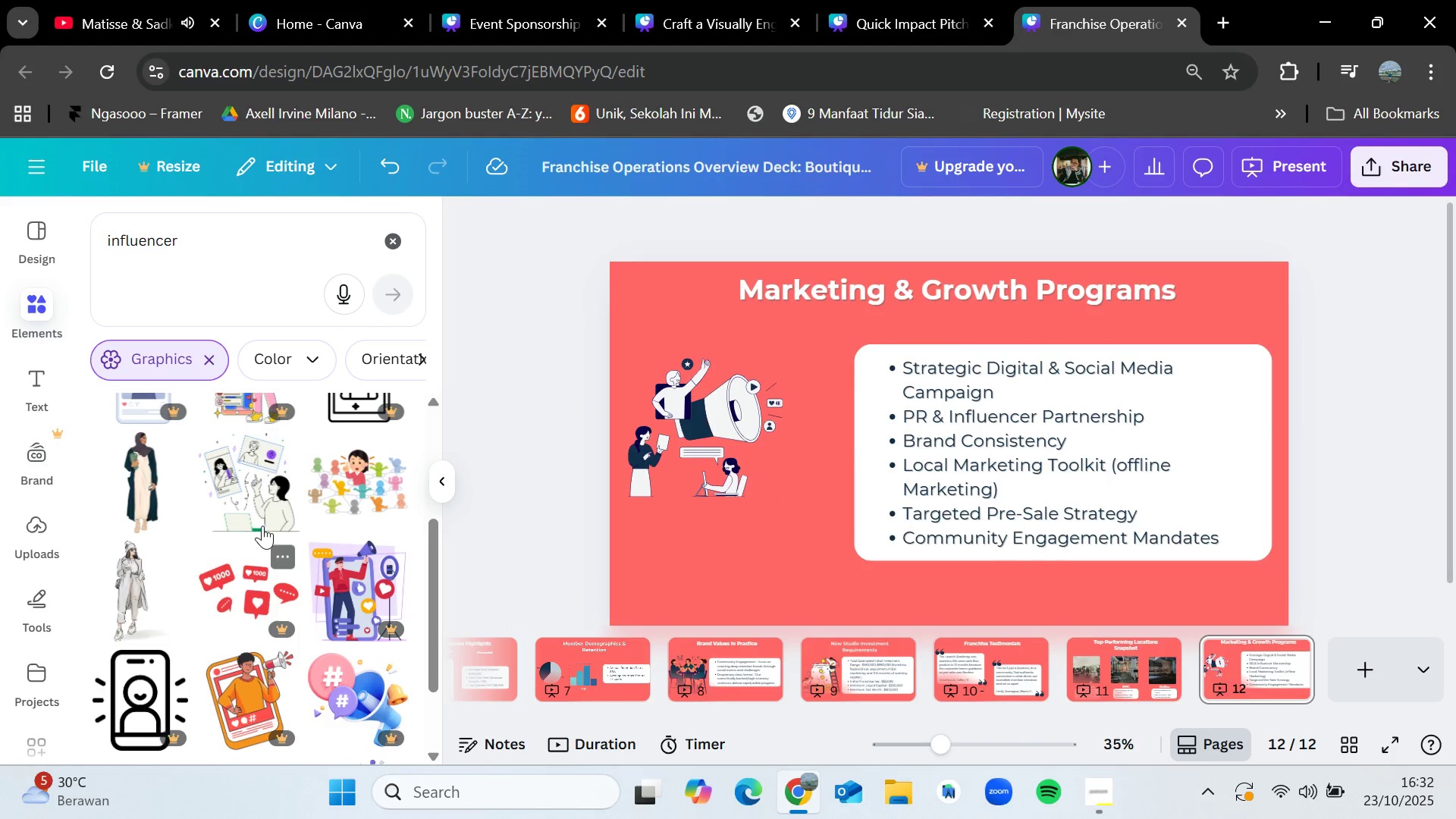 
scroll: coordinate [284, 529], scroll_direction: down, amount: 6.0
 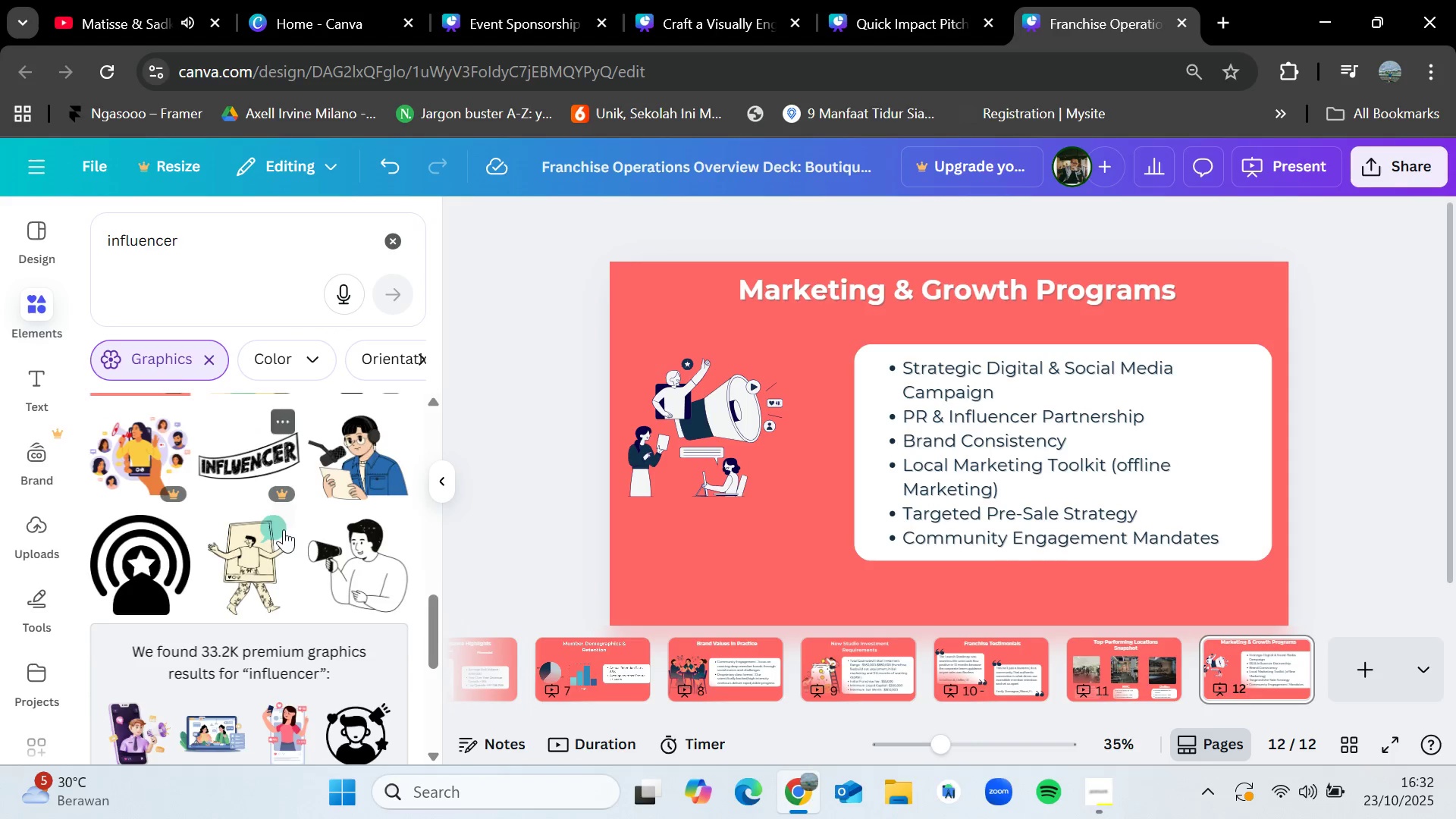 
scroll: coordinate [317, 605], scroll_direction: up, amount: 3.0
 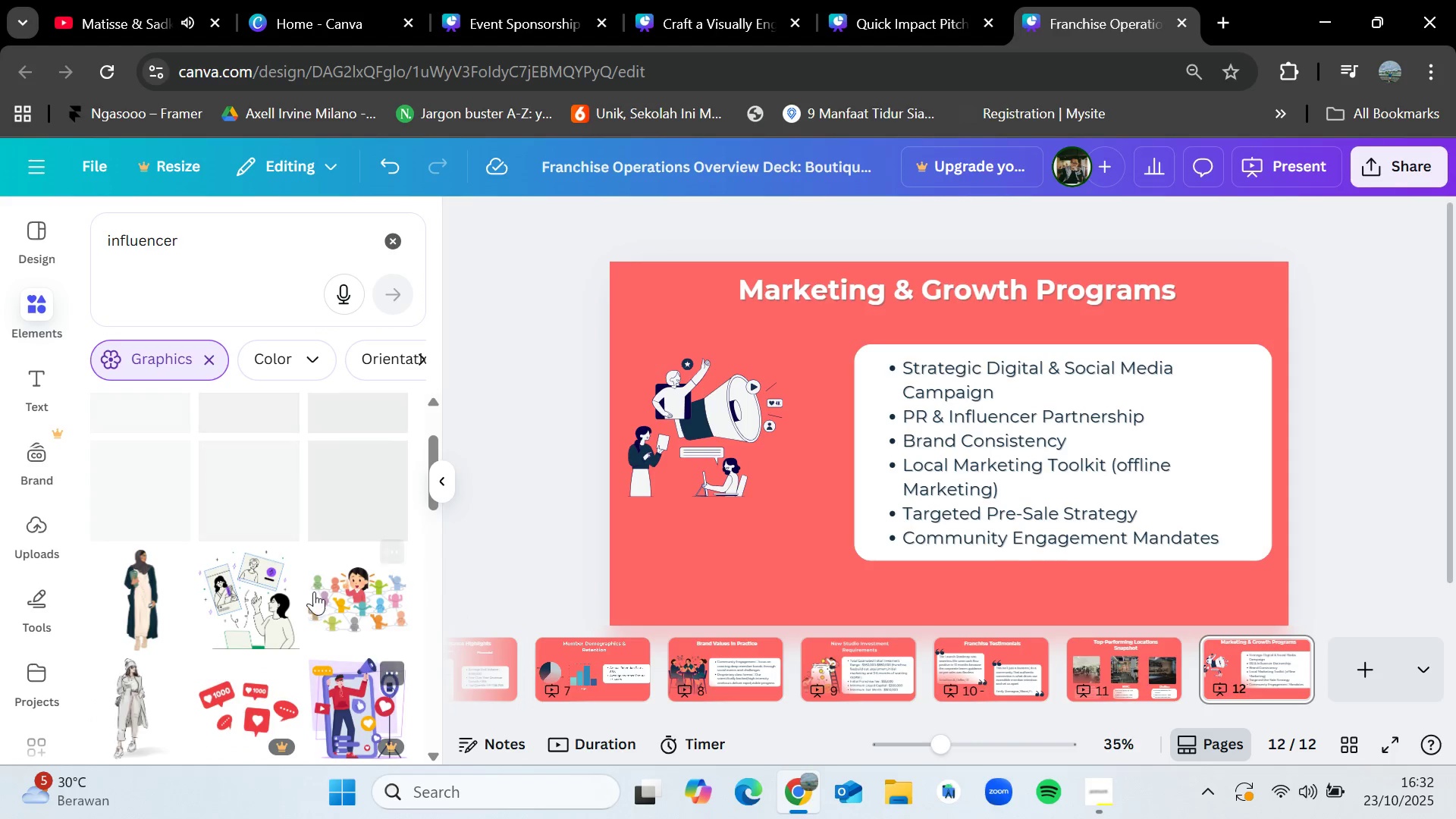 
left_click_drag(start_coordinate=[267, 602], to_coordinate=[669, 430])
 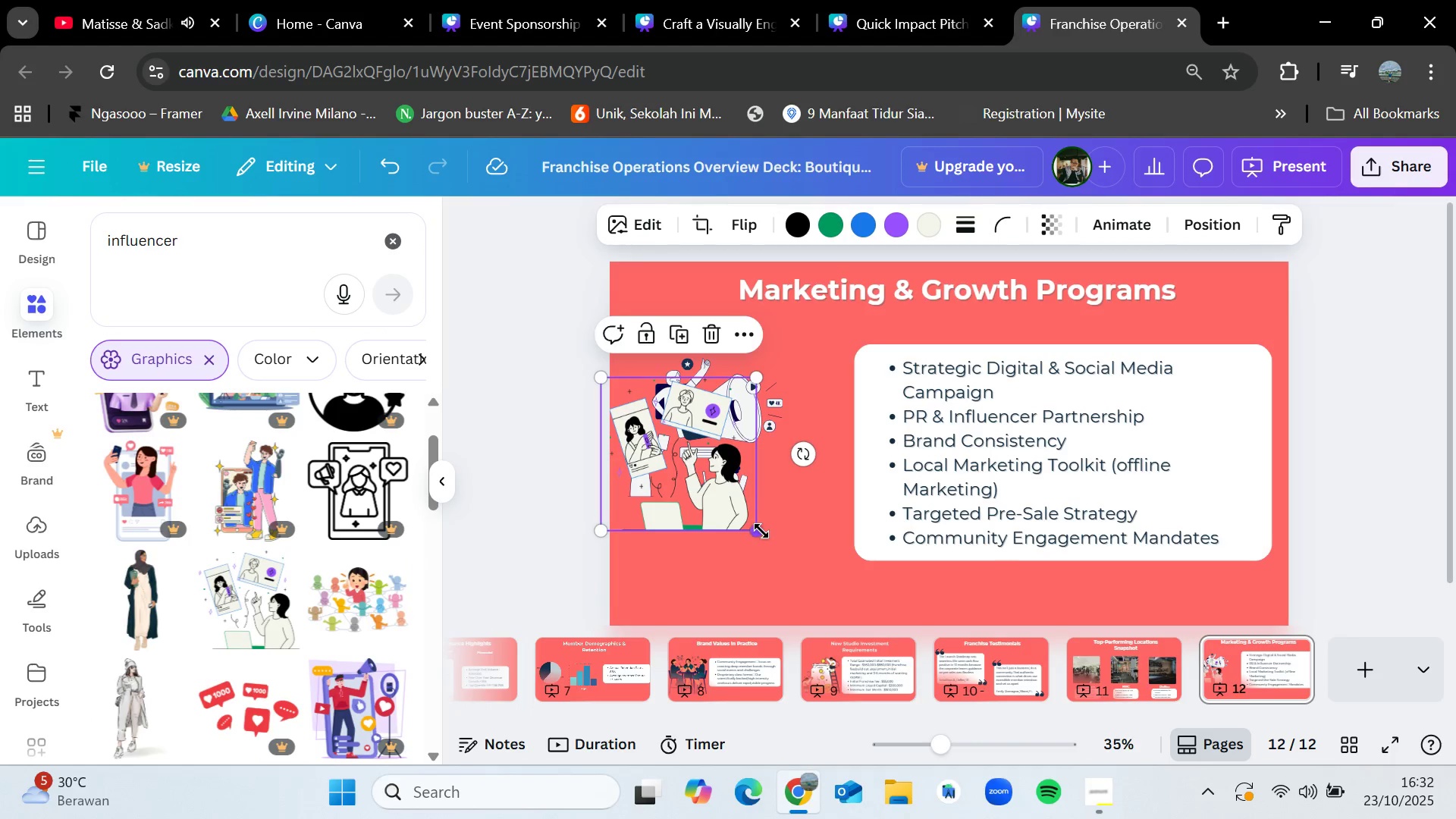 
left_click_drag(start_coordinate=[761, 533], to_coordinate=[818, 564])
 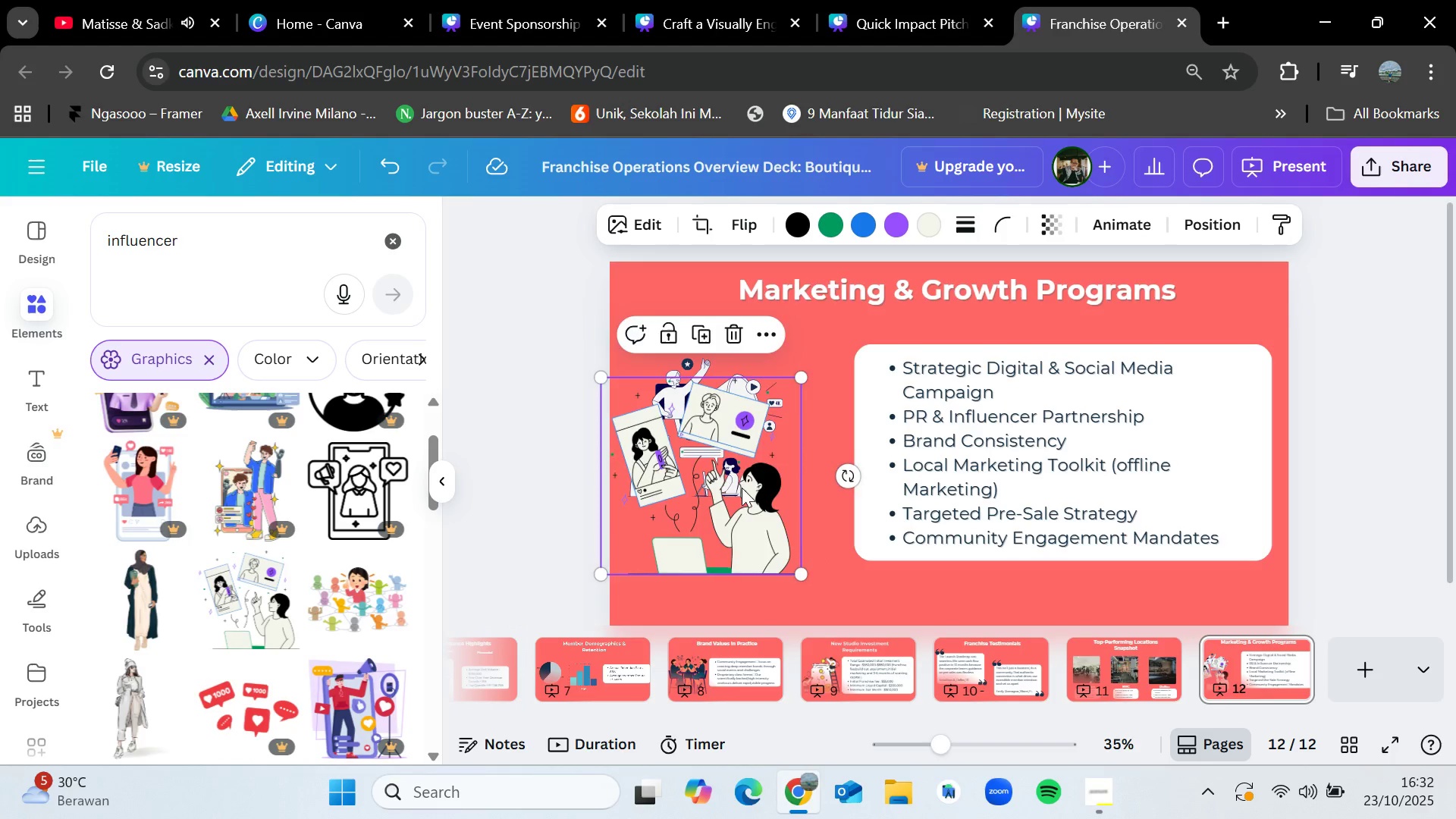 
left_click_drag(start_coordinate=[742, 488], to_coordinate=[784, 530])
 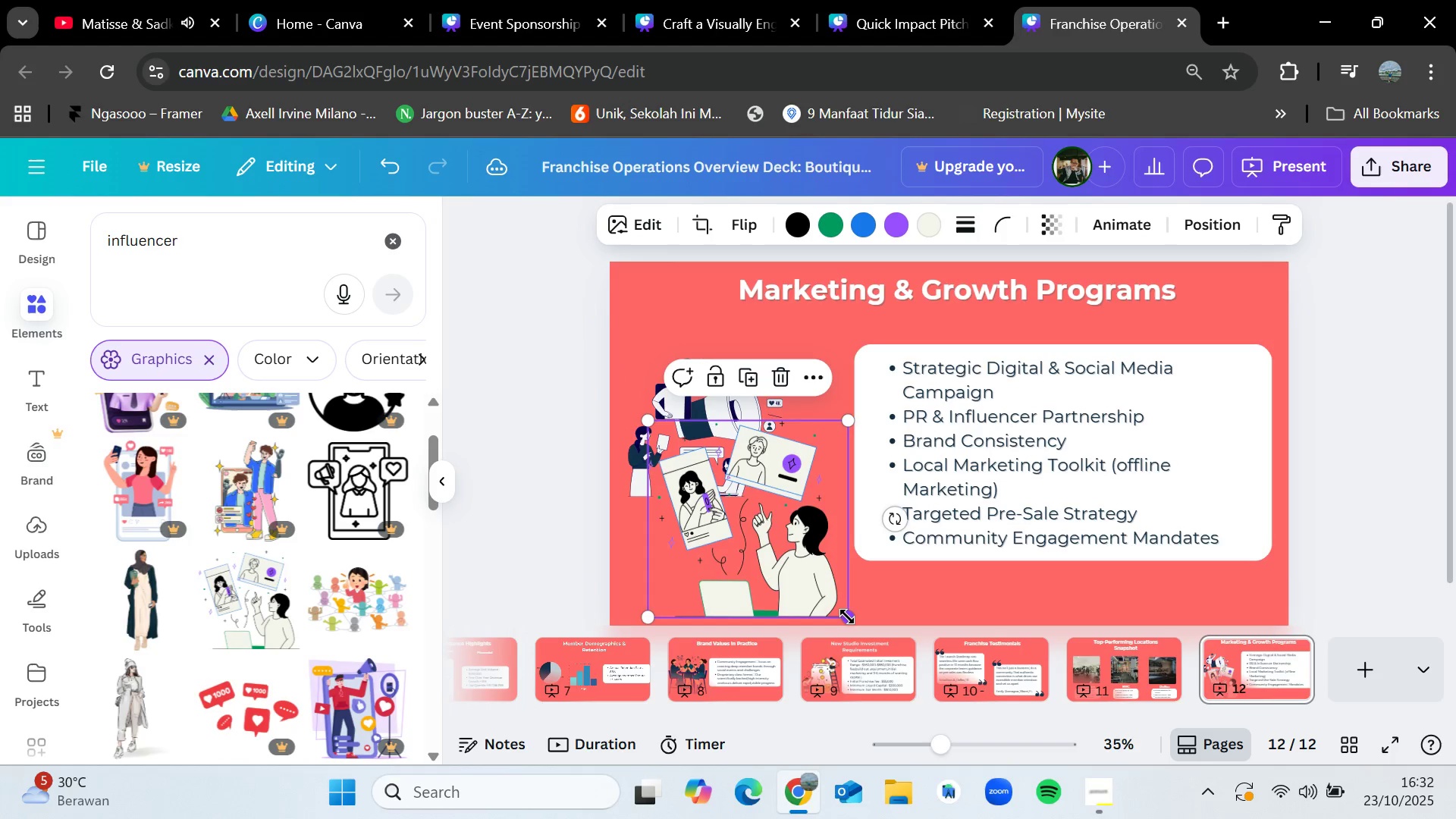 
left_click_drag(start_coordinate=[848, 618], to_coordinate=[827, 601])
 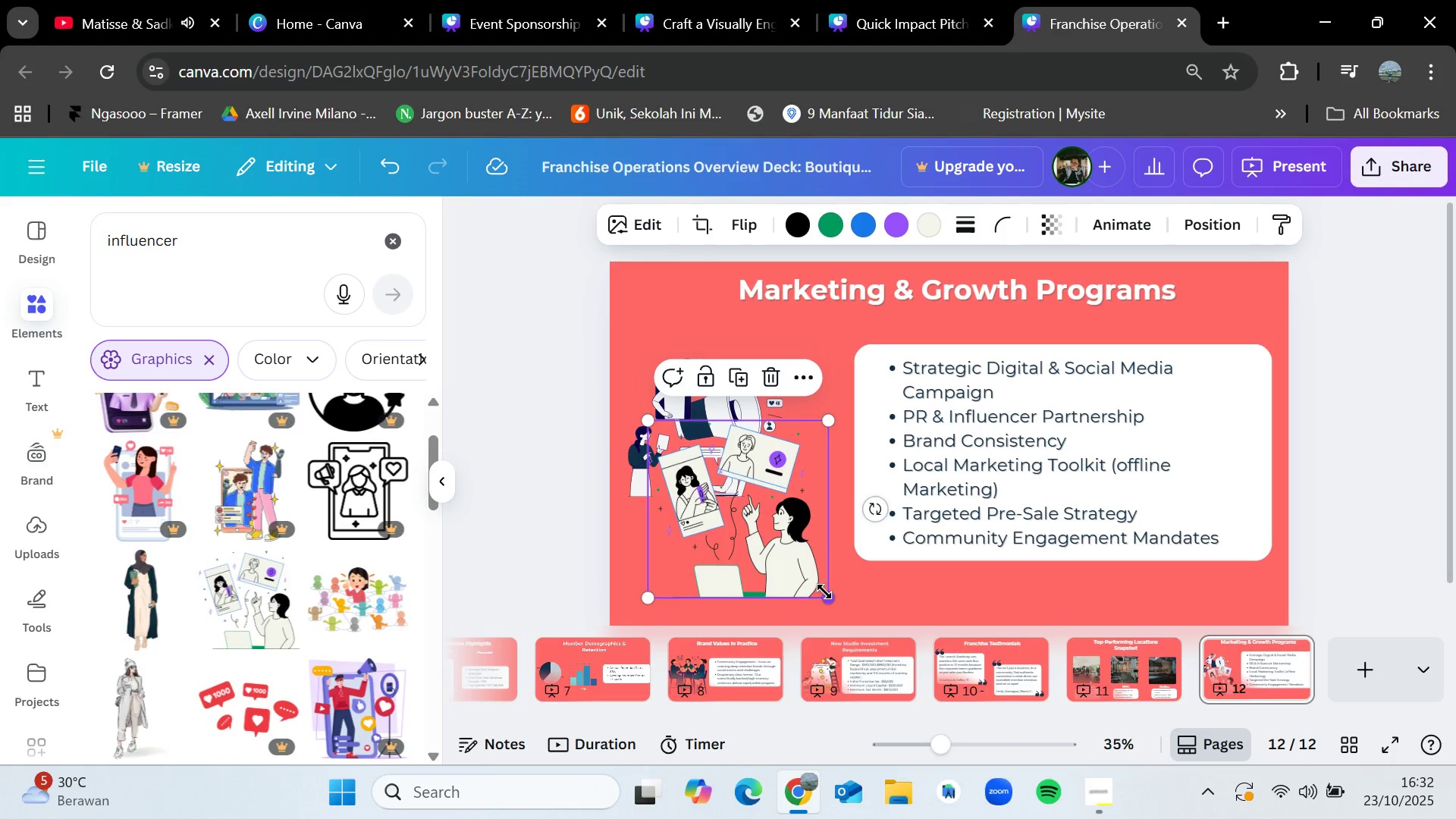 
key(Delete)
 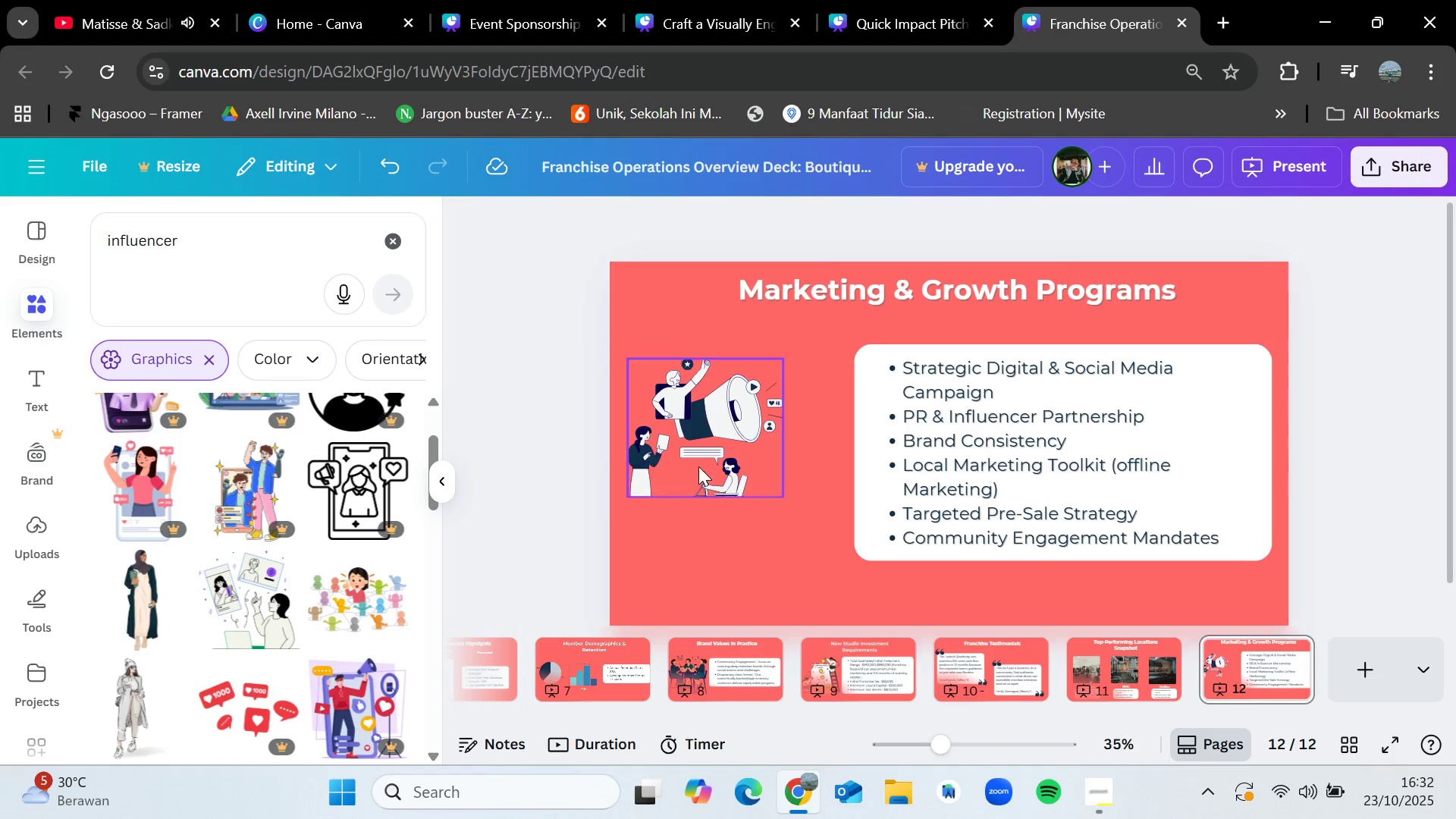 
left_click_drag(start_coordinate=[698, 461], to_coordinate=[719, 503])
 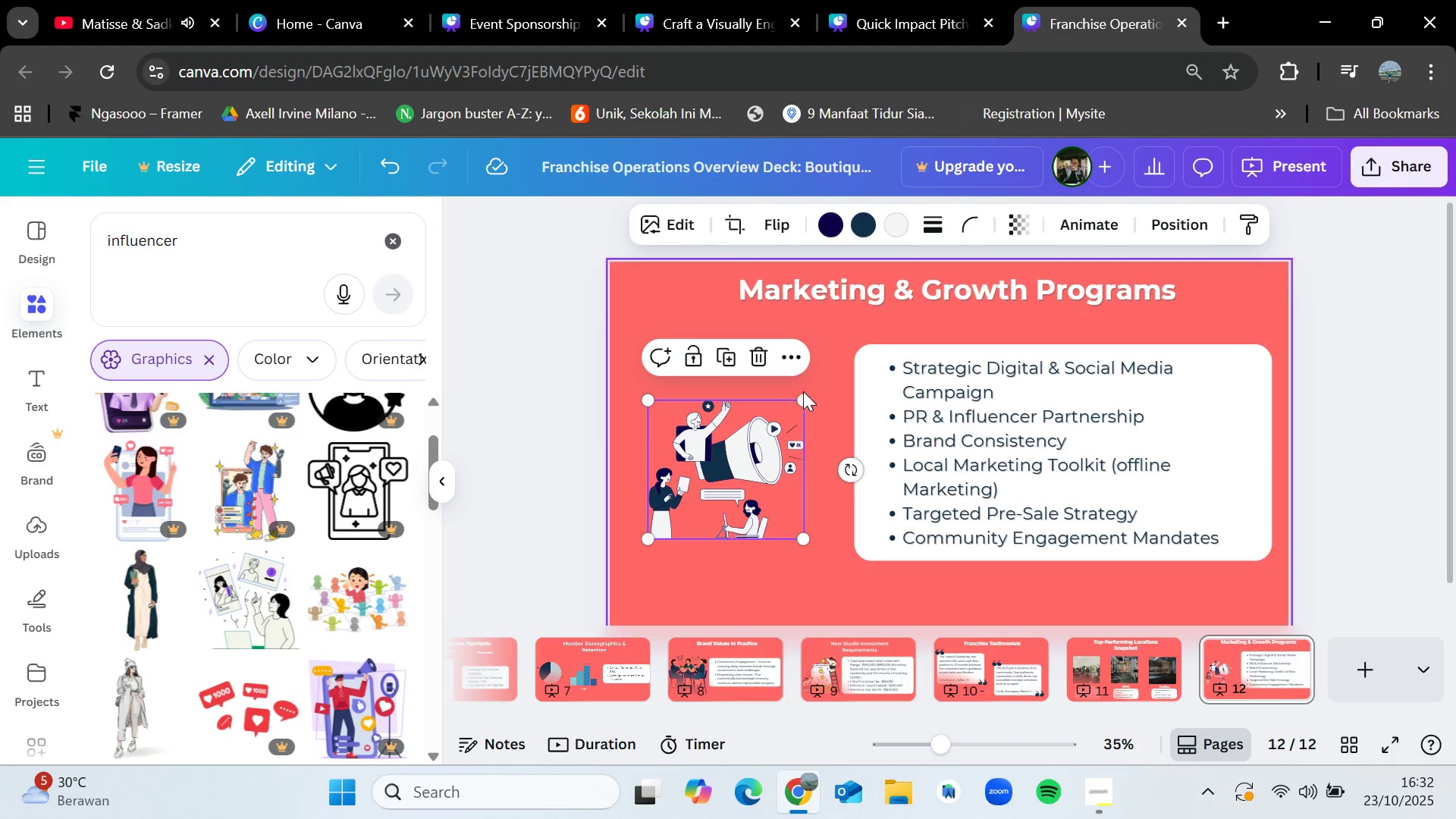 
left_click_drag(start_coordinate=[804, 400], to_coordinate=[867, 384])
 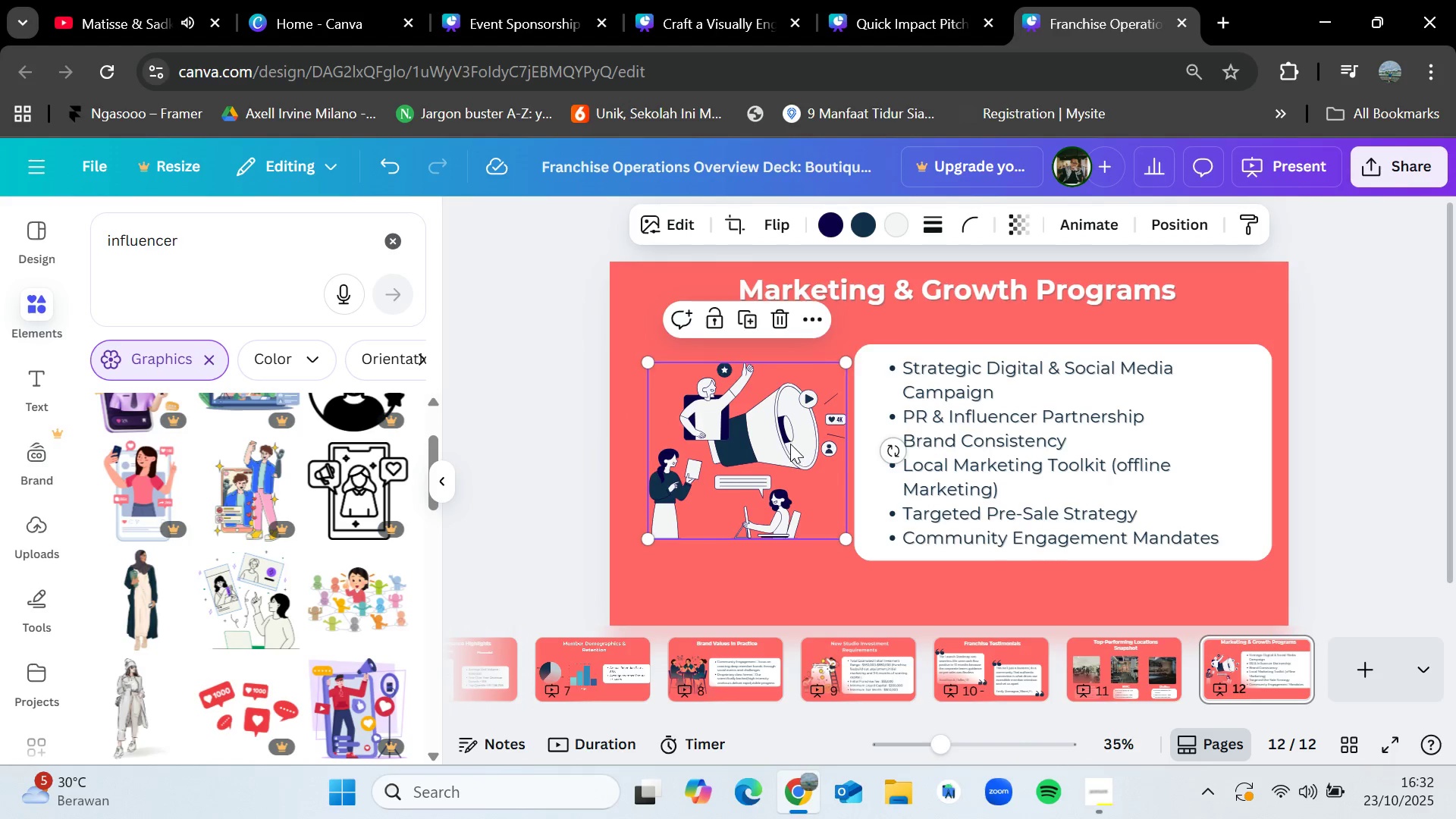 
left_click_drag(start_coordinate=[790, 445], to_coordinate=[782, 472])
 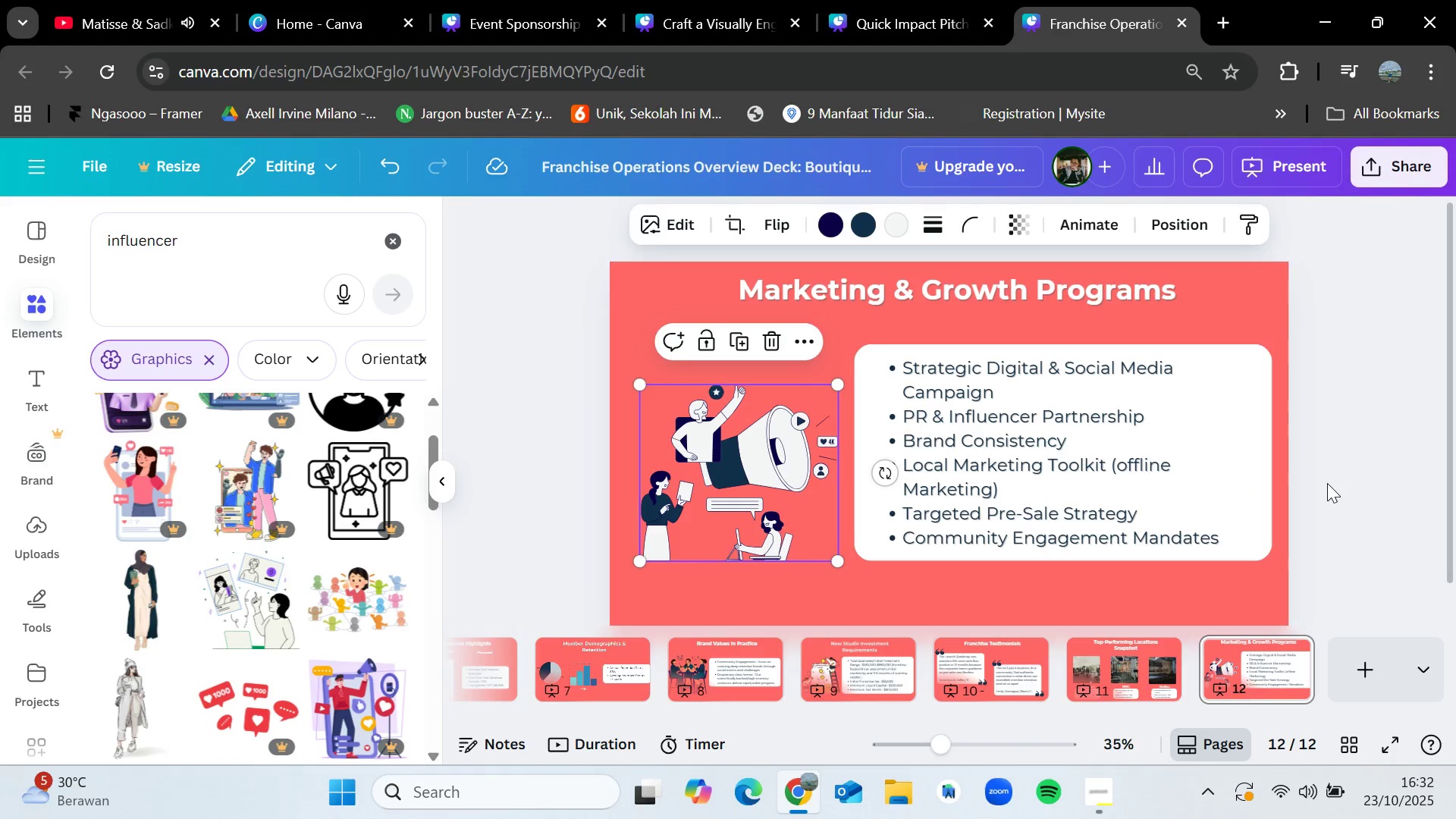 
left_click([1327, 483])
 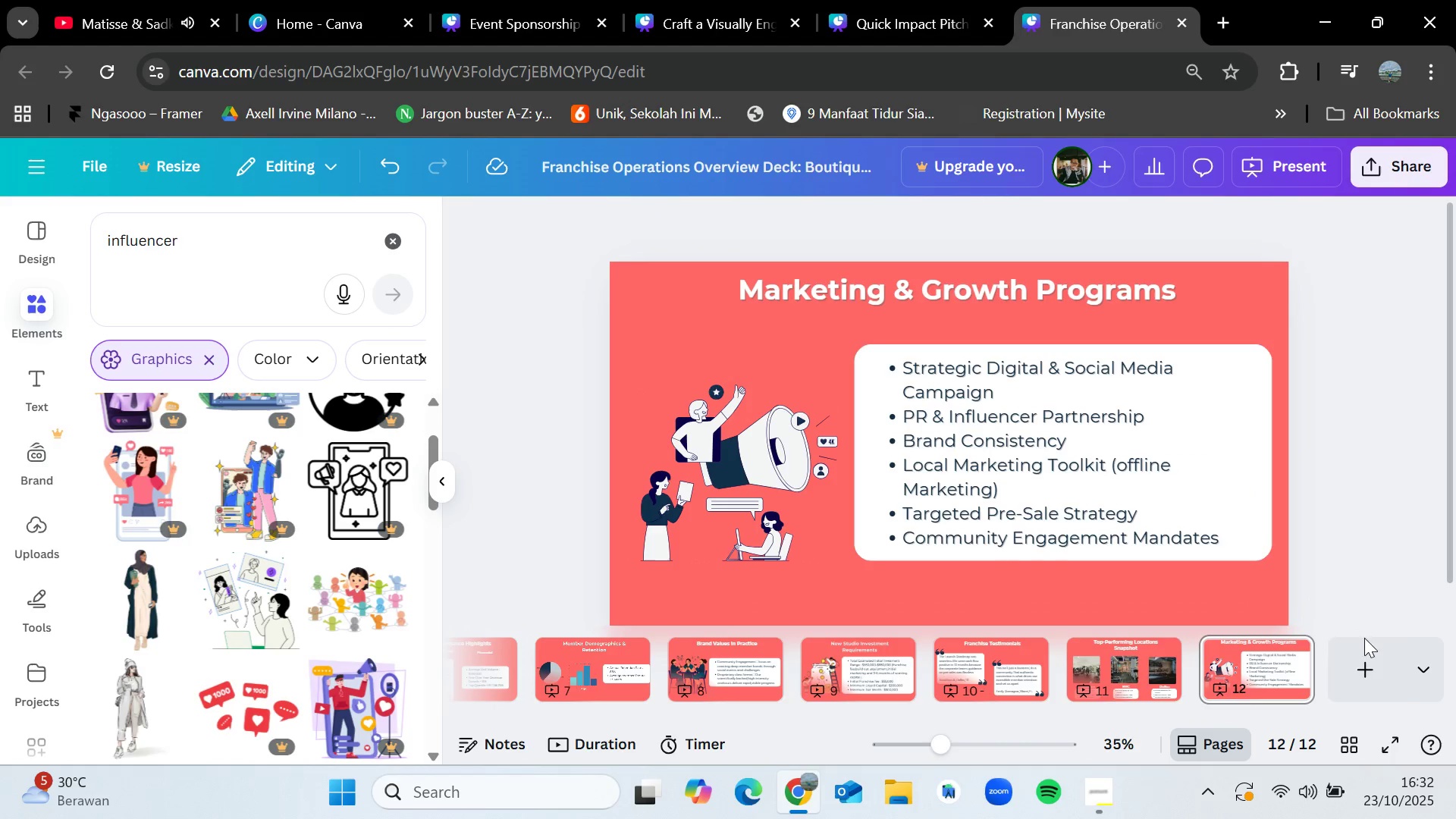 
left_click([1362, 661])
 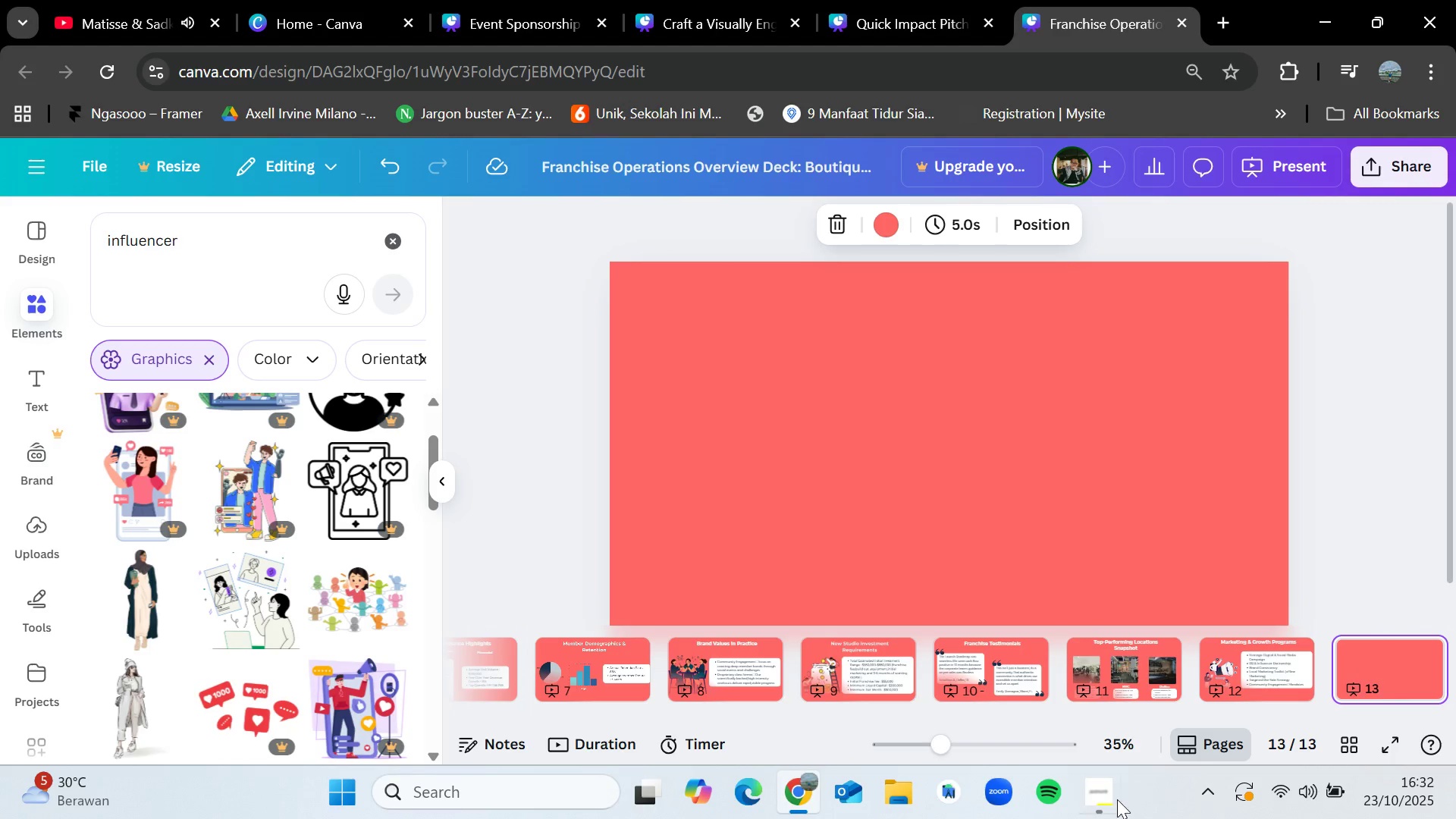 
left_click([1087, 814])